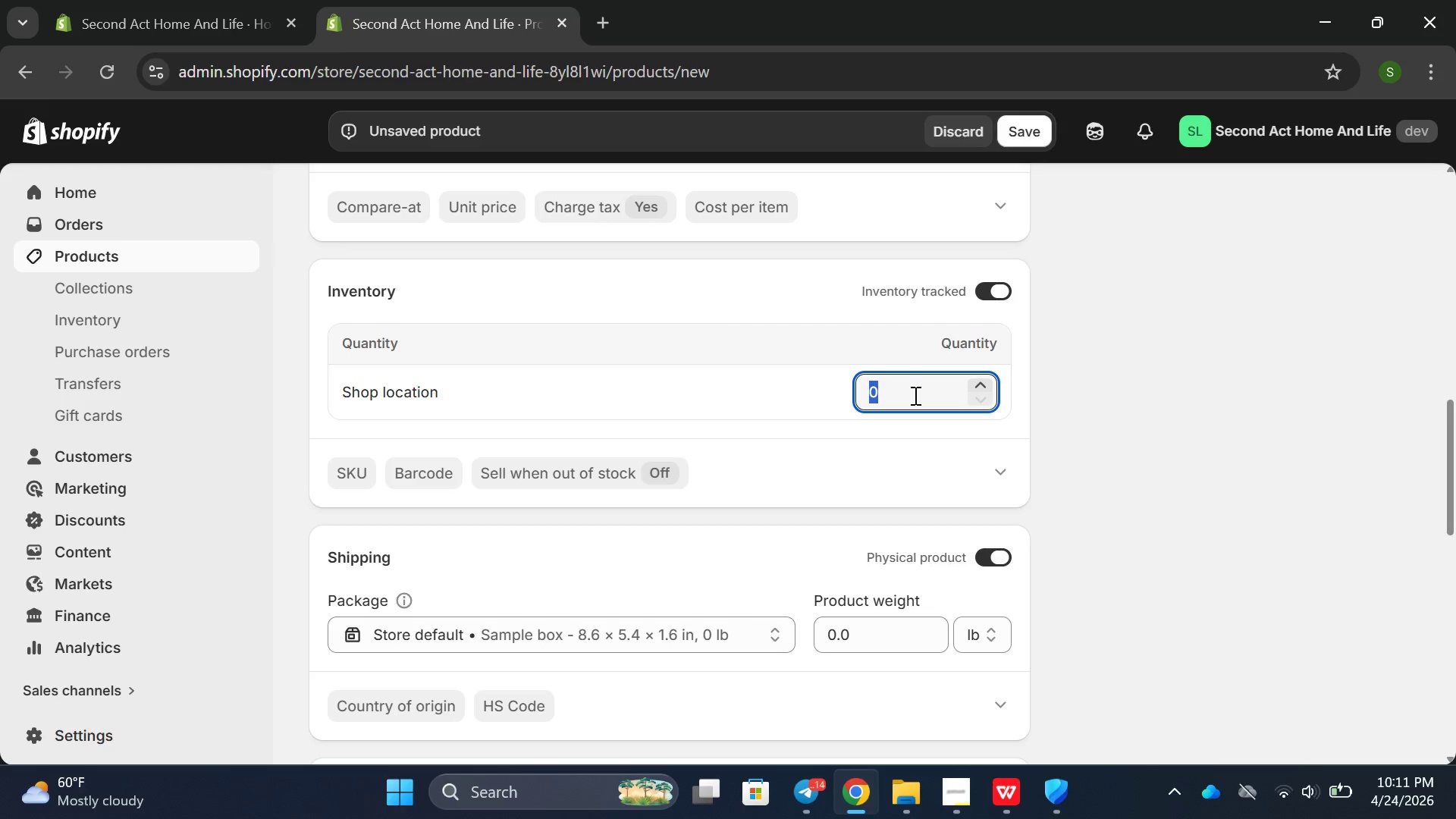 
key(Backspace)
type(300)
 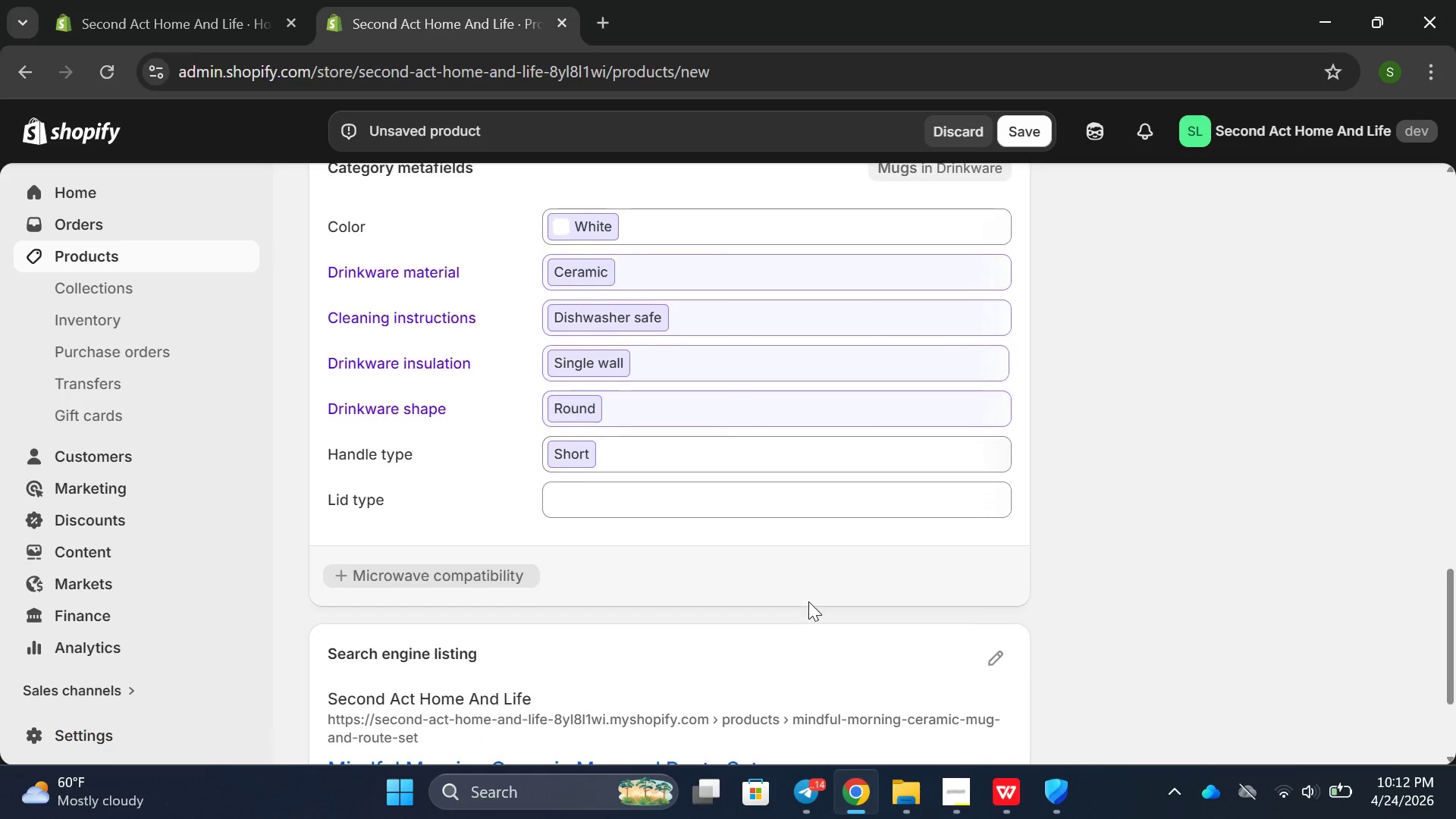 
scroll: coordinate [802, 470], scroll_direction: down, amount: 3.0
 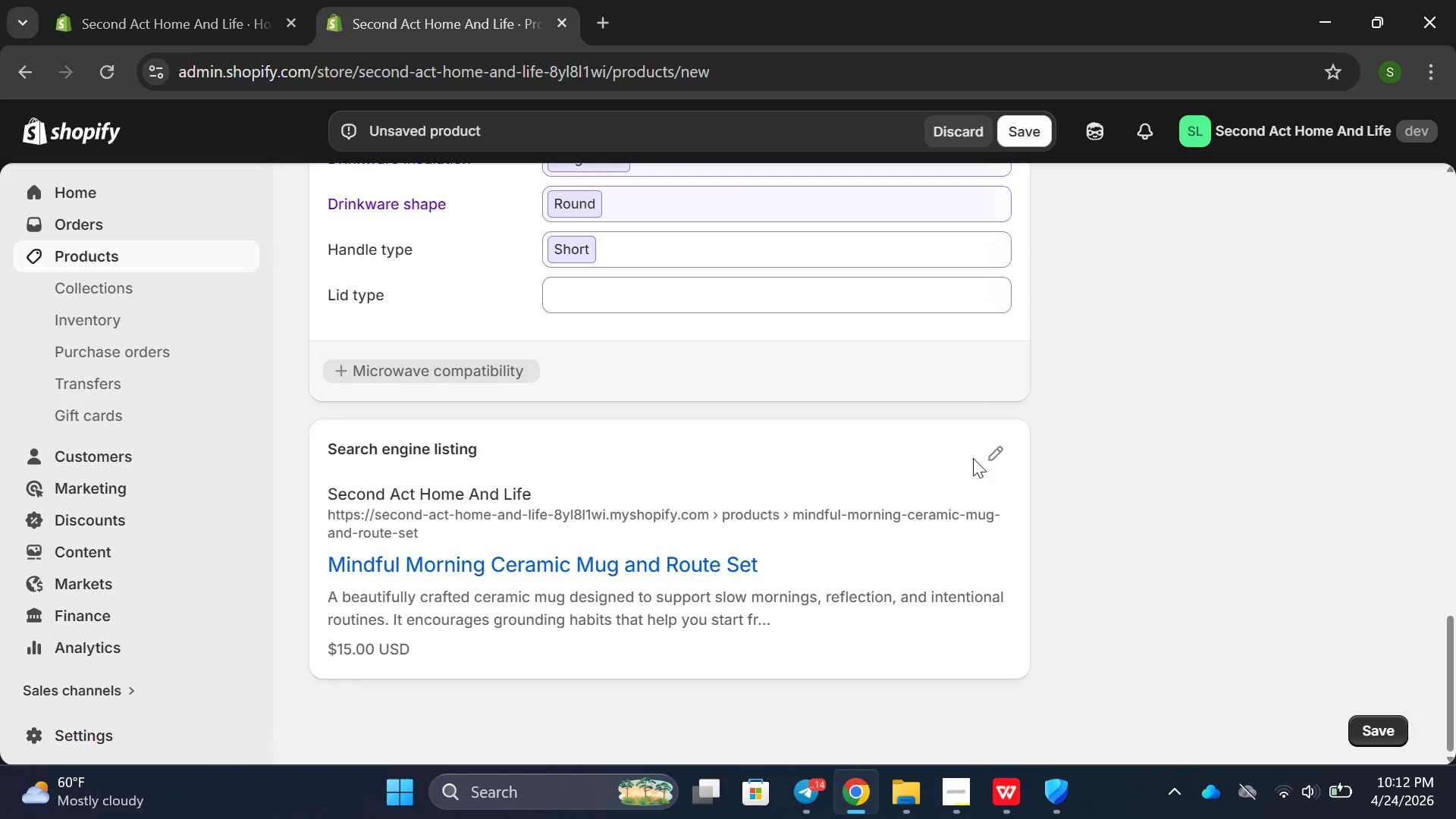 
left_click([988, 450])
 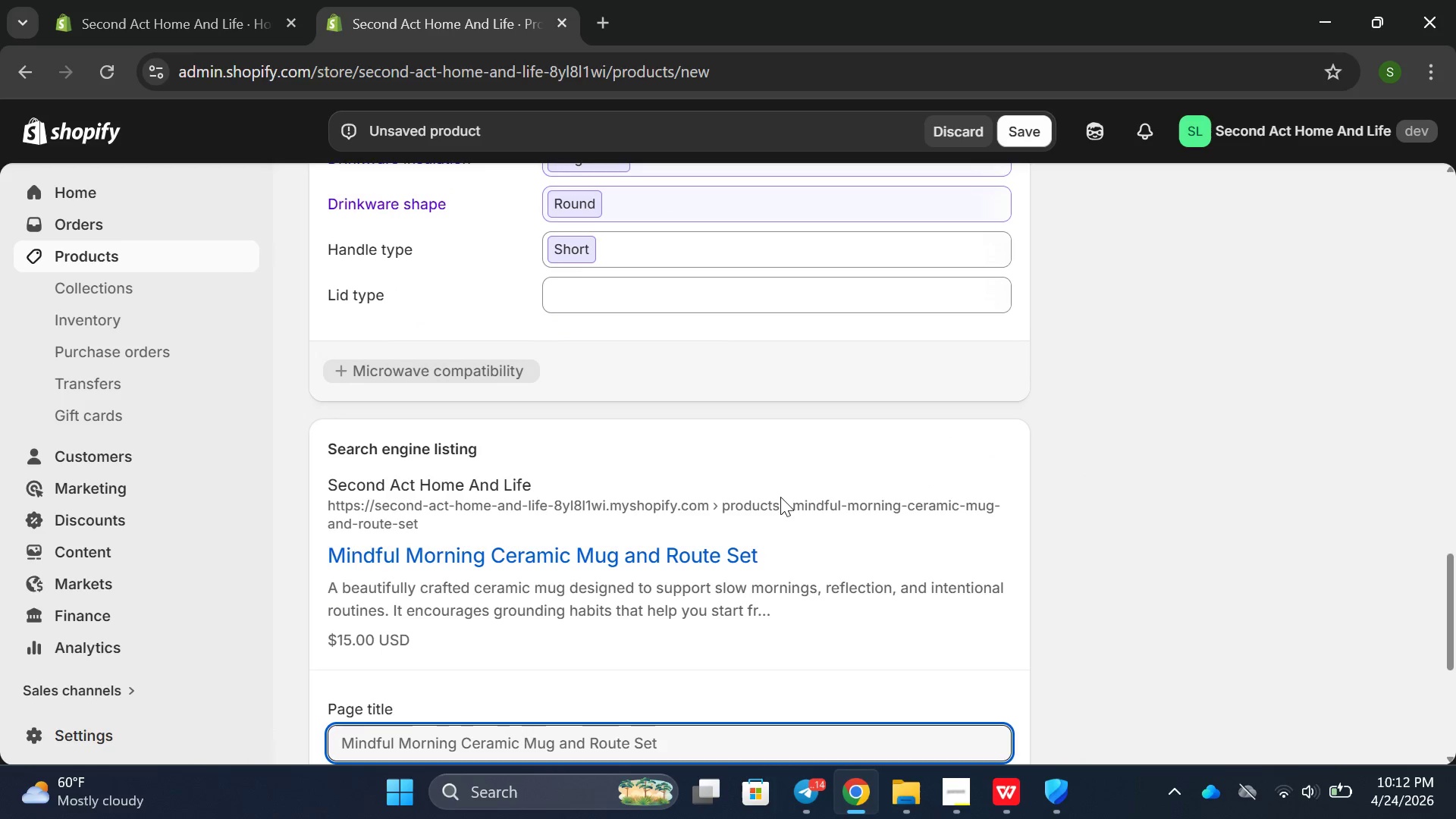 
scroll: coordinate [721, 510], scroll_direction: down, amount: 3.0
 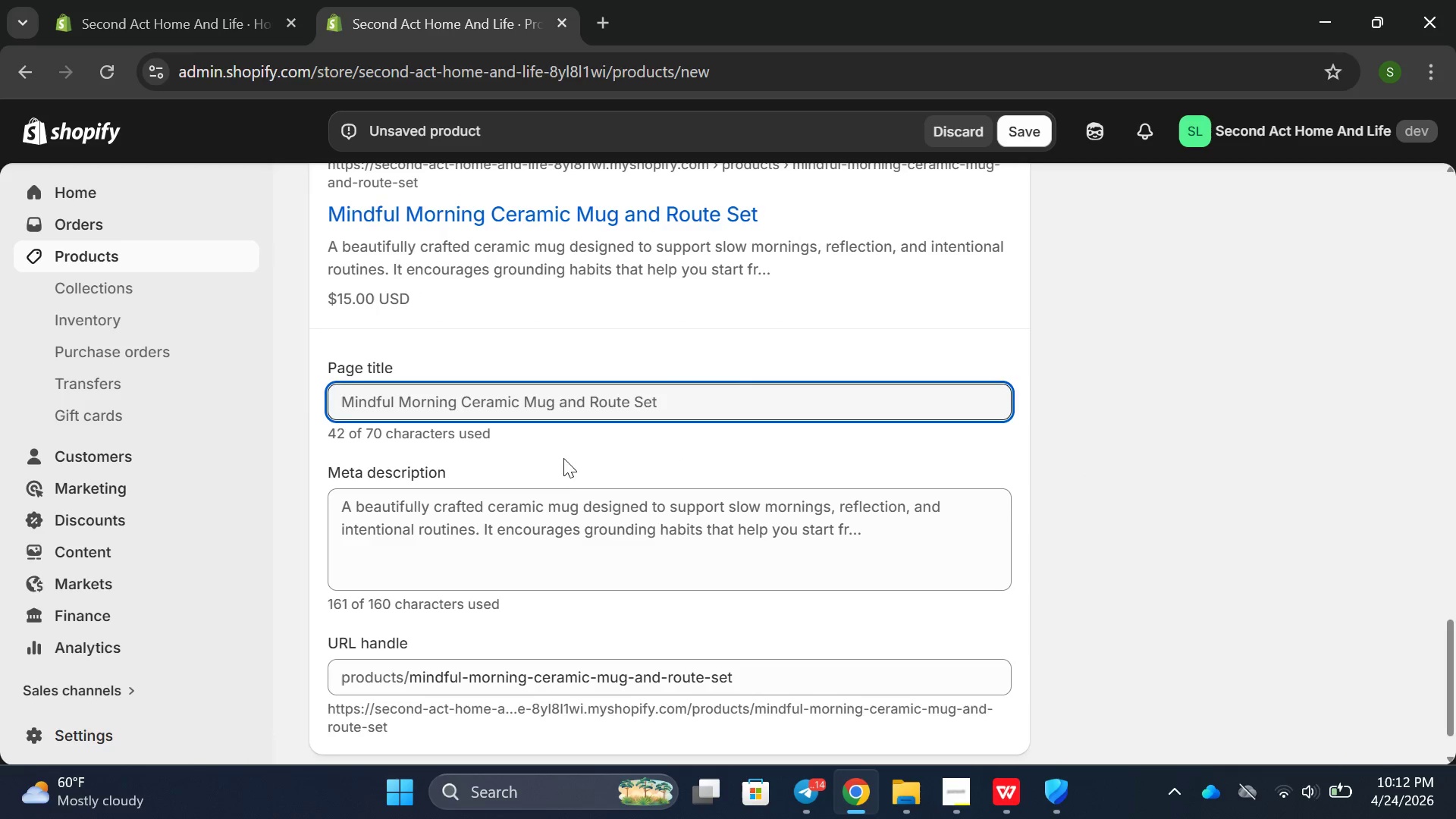 
left_click([585, 518])
 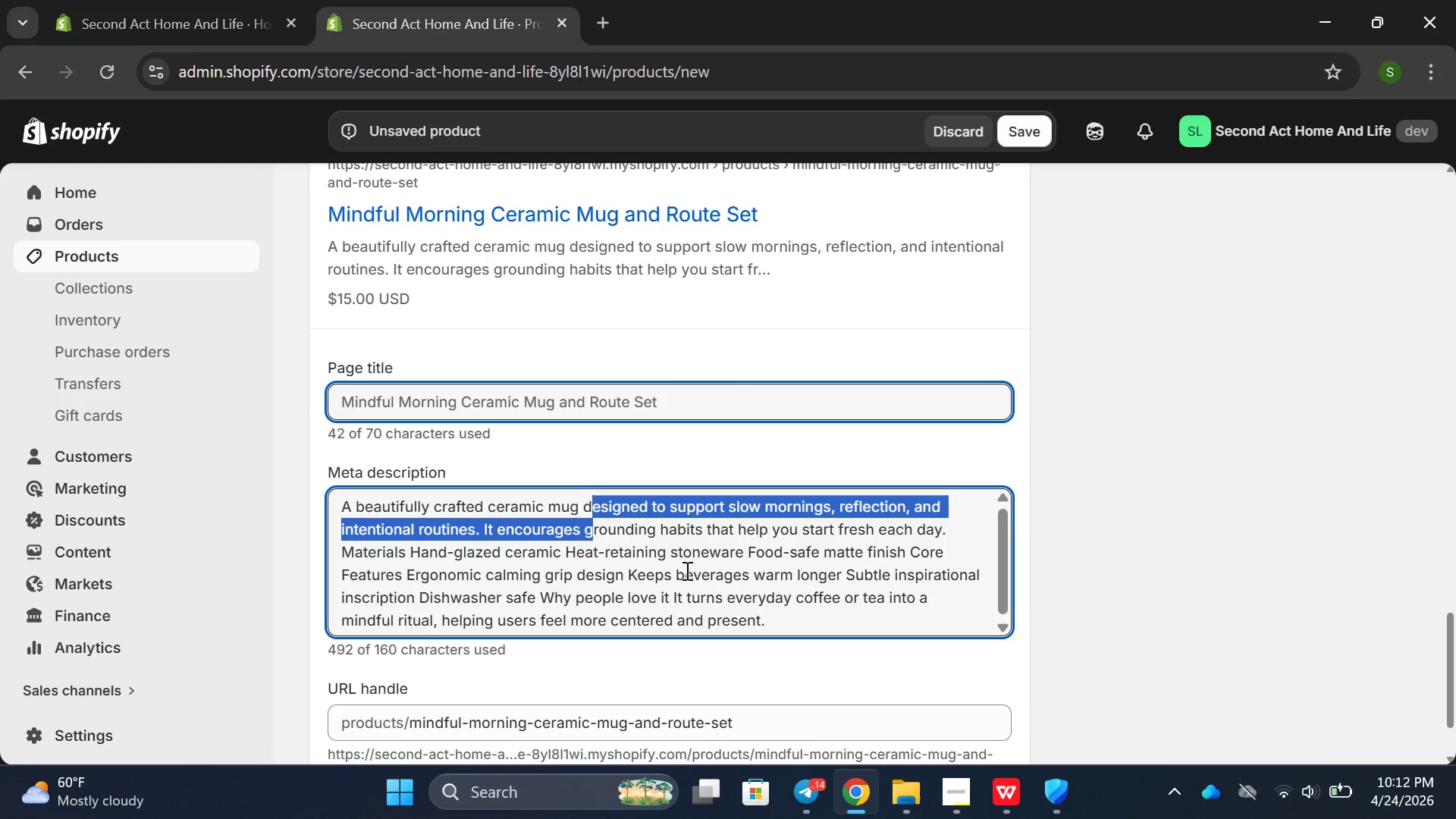 
left_click([711, 581])
 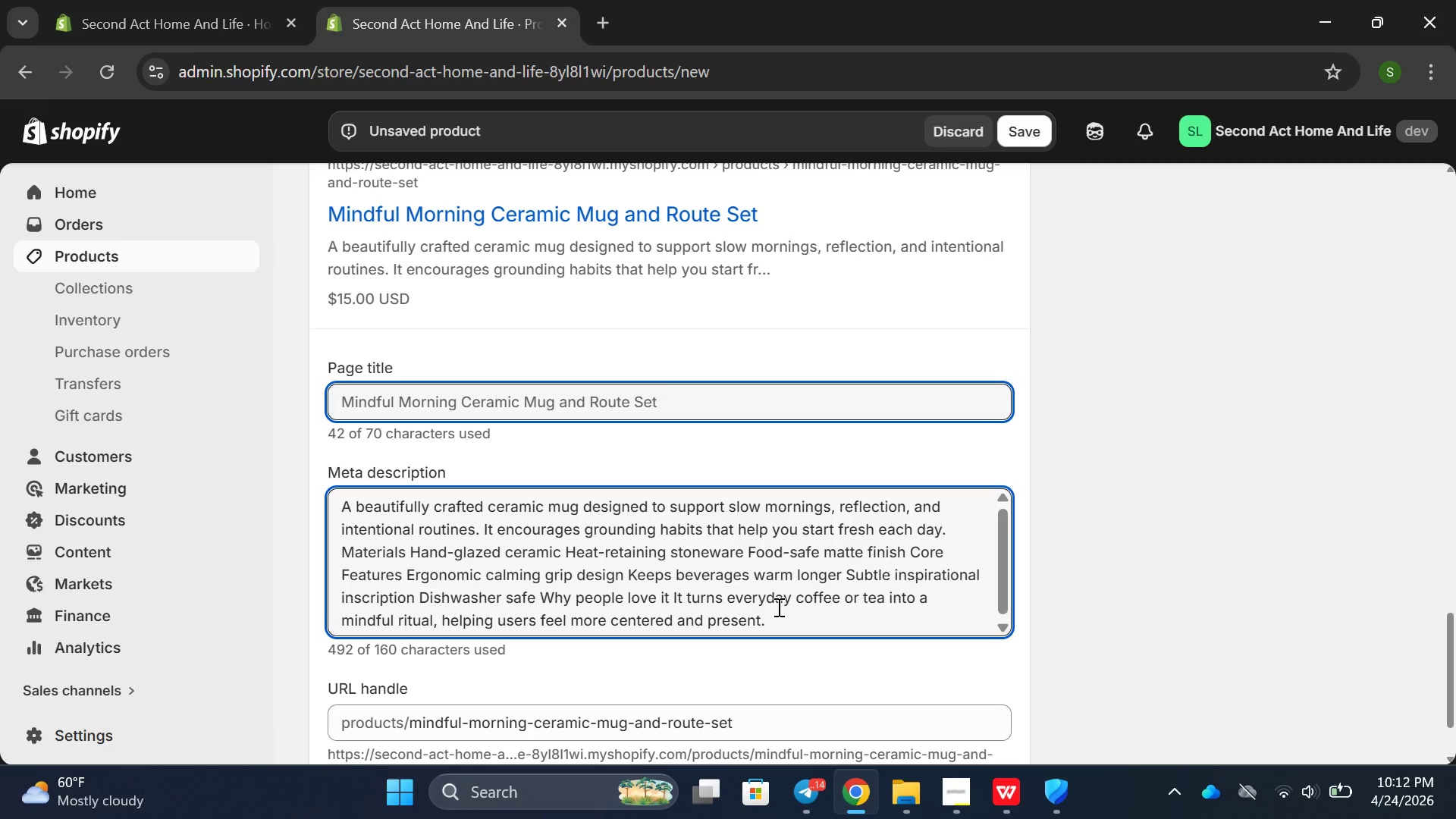 
scroll: coordinate [777, 607], scroll_direction: down, amount: 1.0
 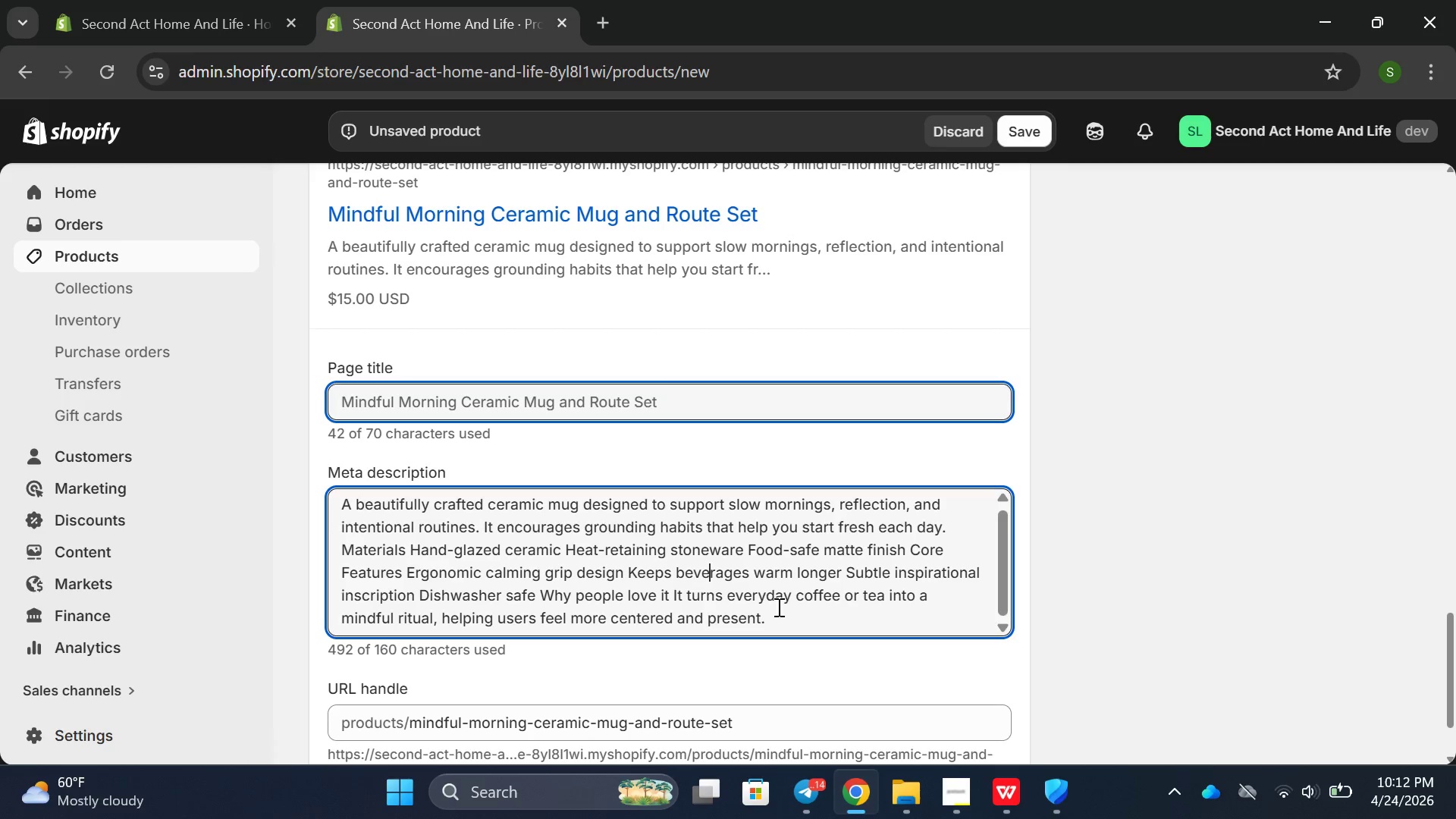 
left_click_drag(start_coordinate=[777, 610], to_coordinate=[484, 507])
 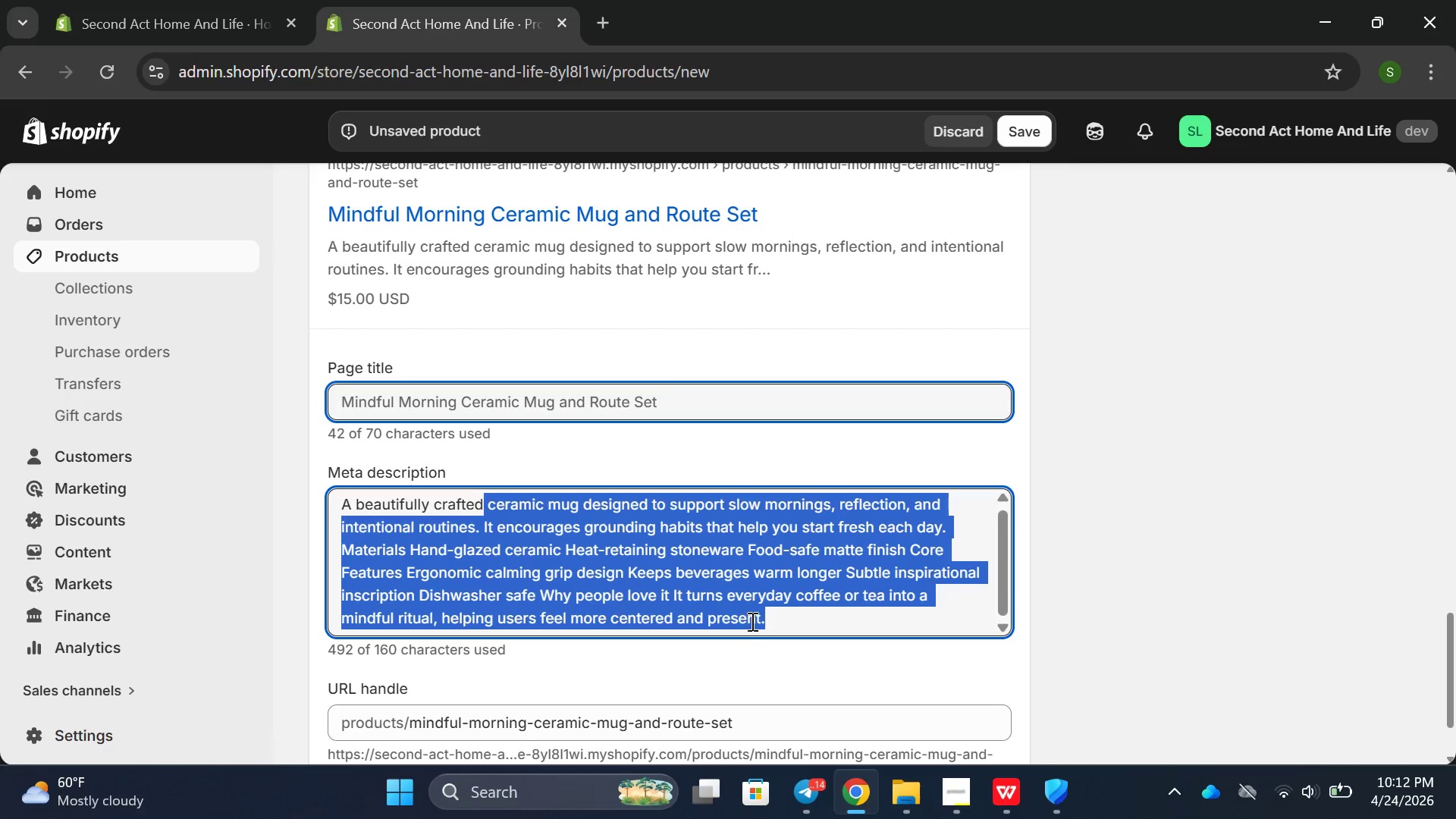 
left_click([839, 617])
 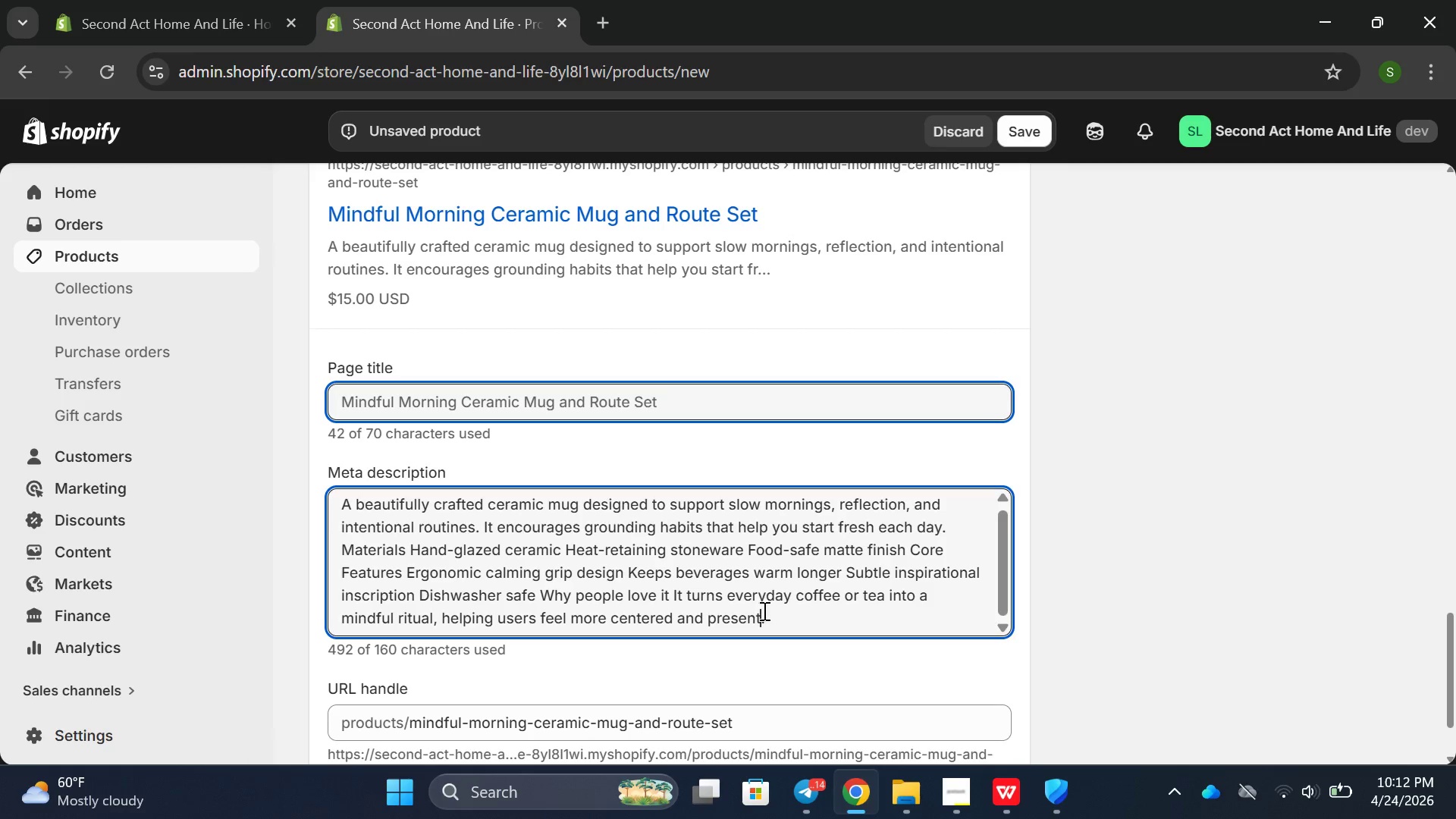 
double_click([765, 613])
 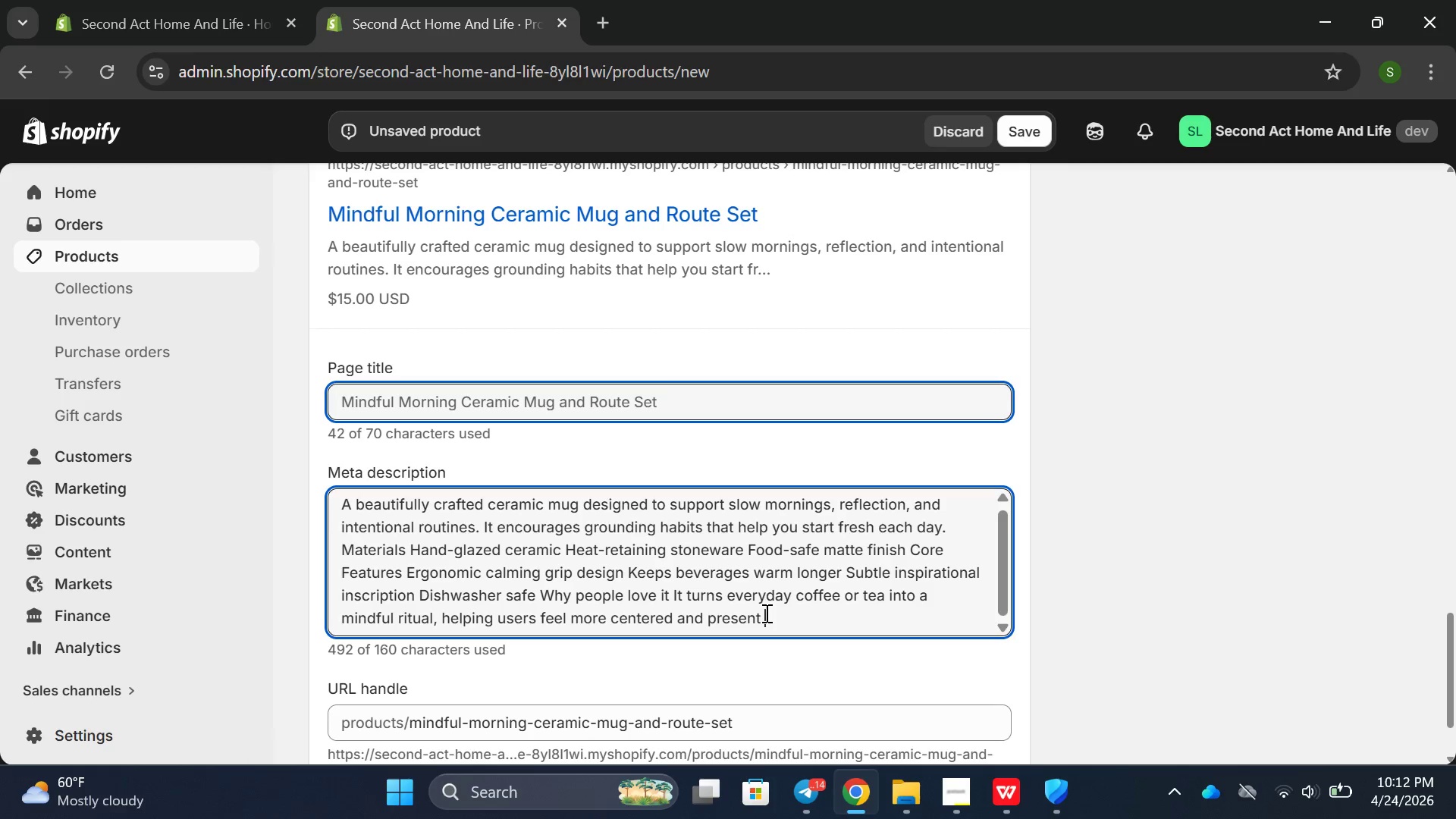 
triple_click([765, 613])
 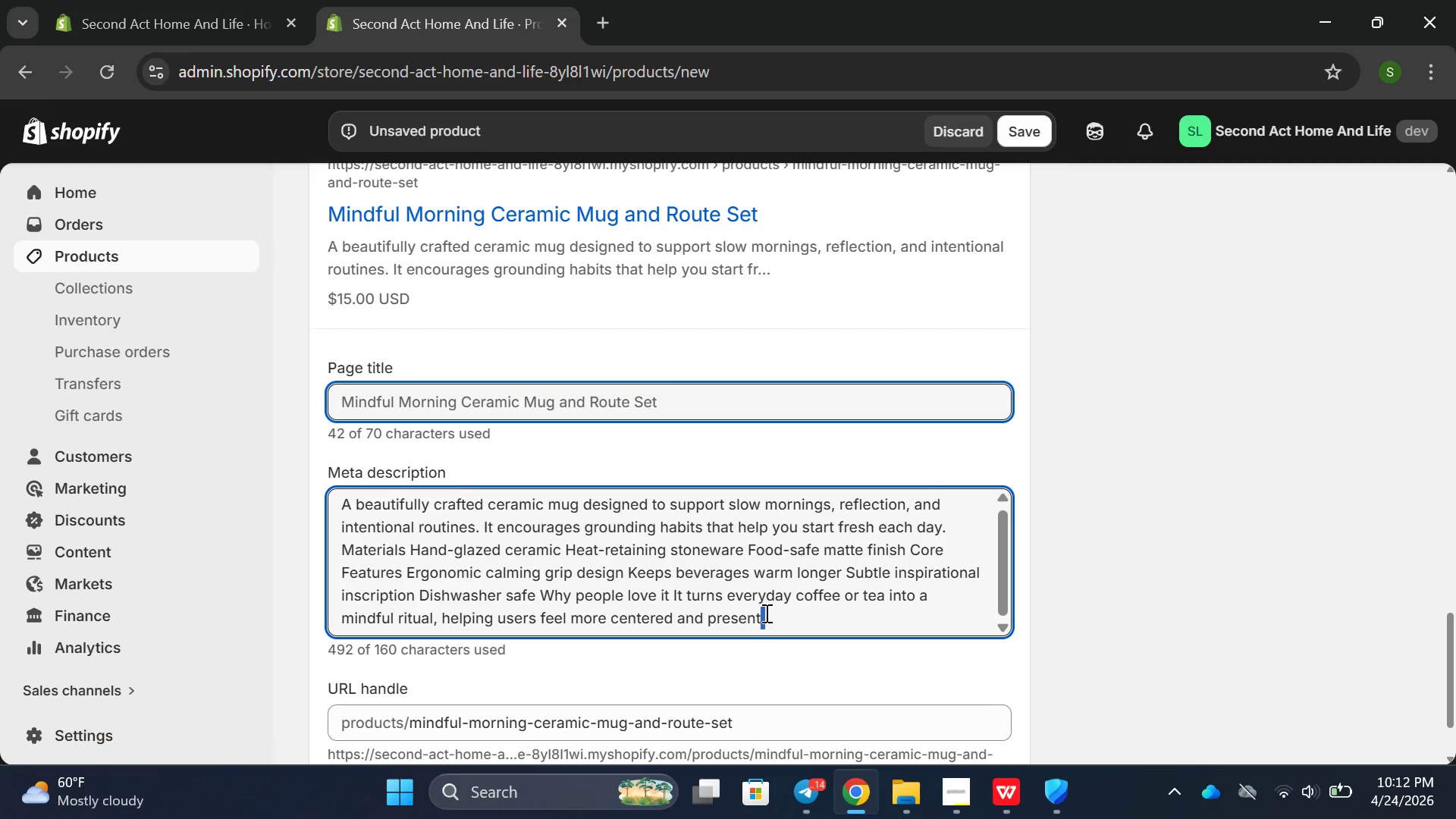 
triple_click([767, 613])
 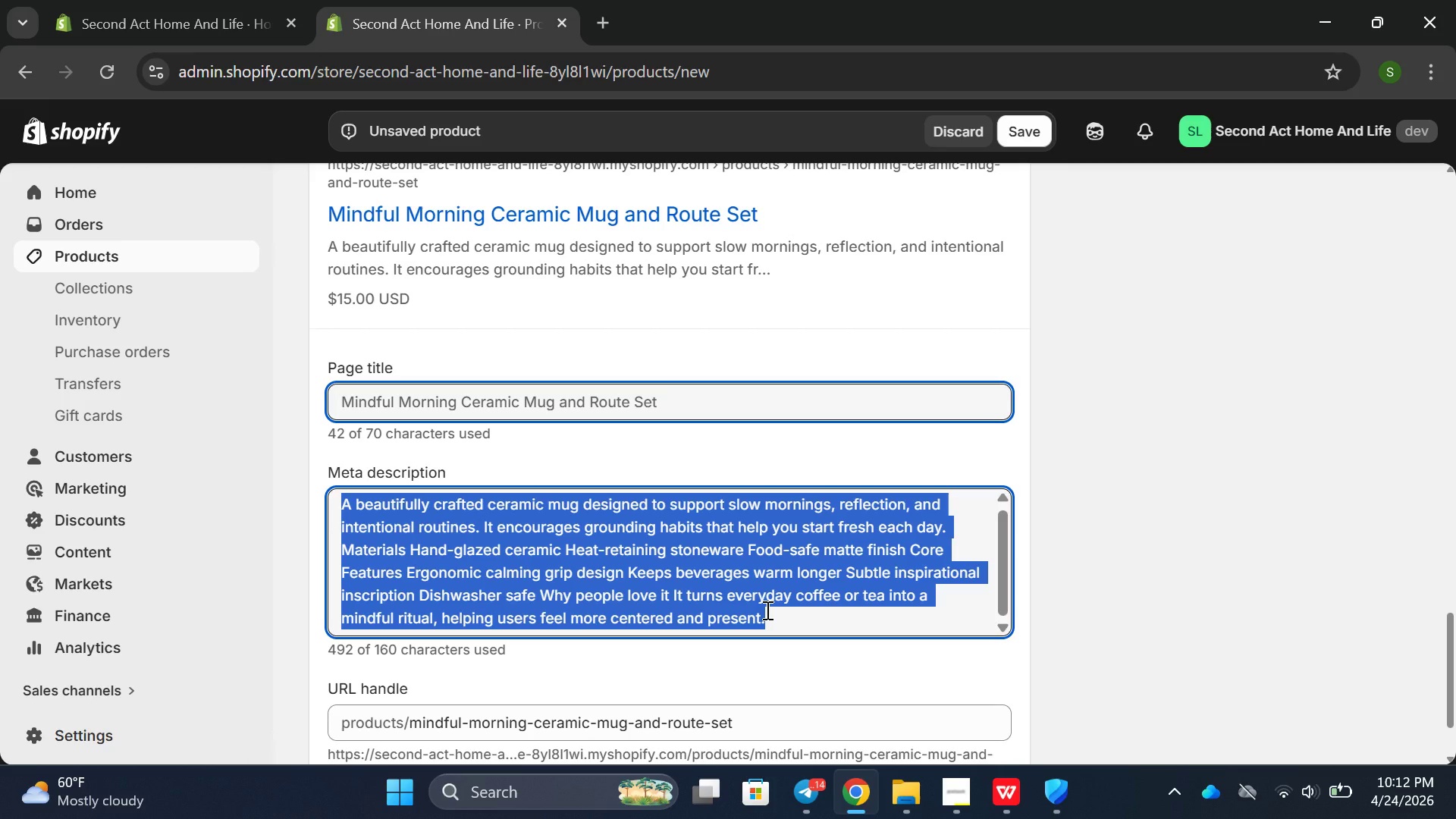 
key(Backspace)
 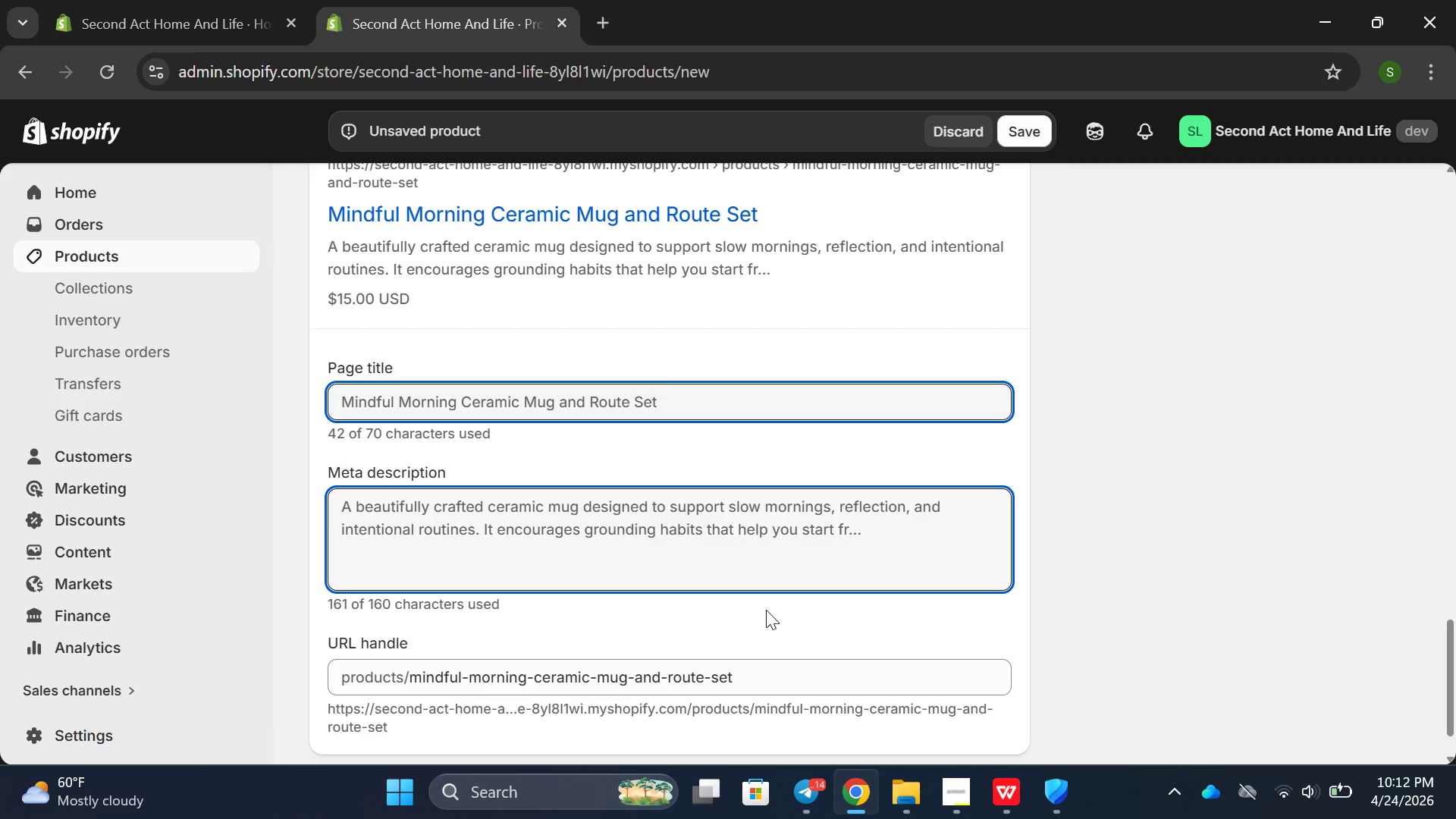 
wait(24.06)
 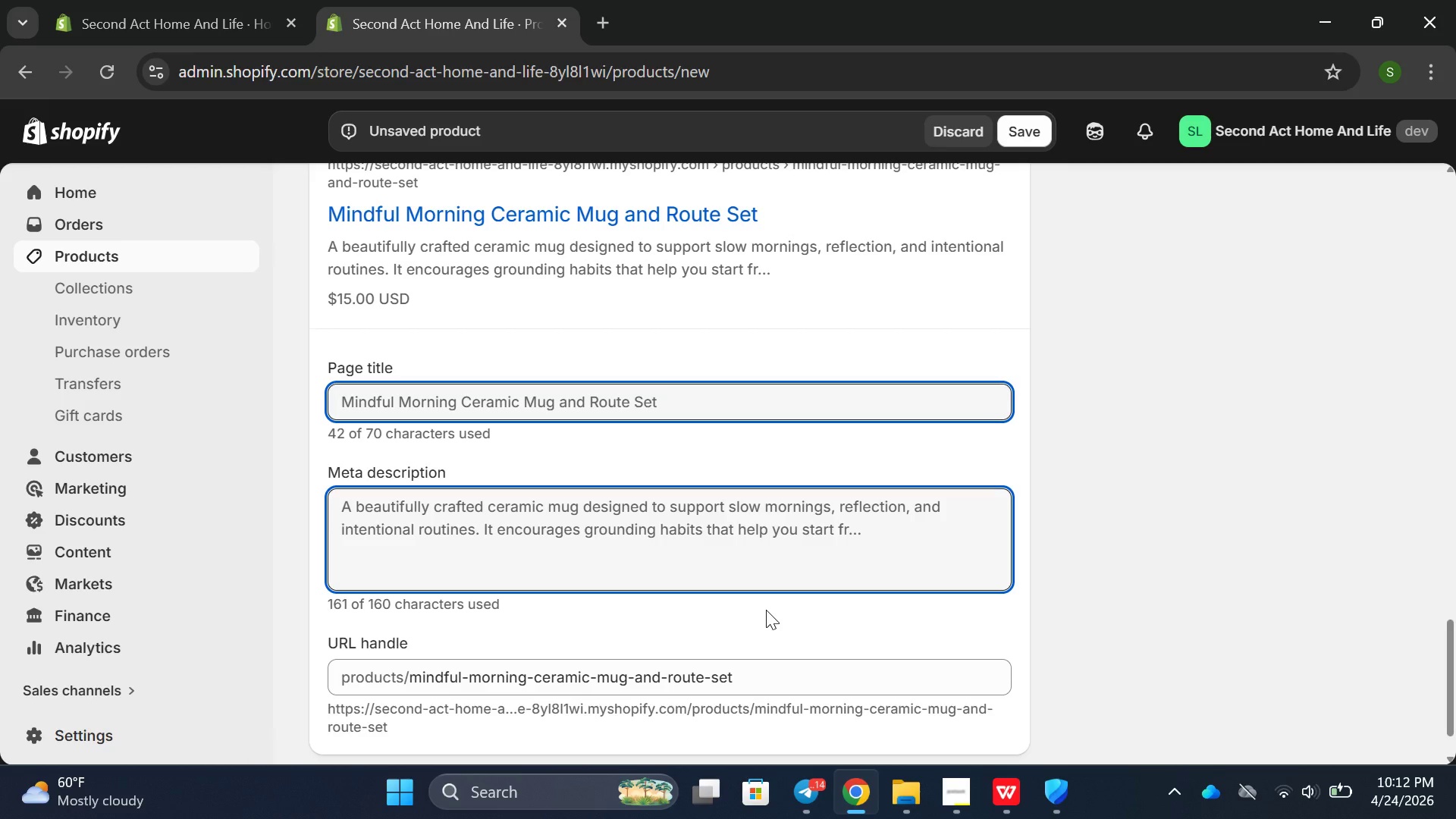 
type(minimi)
key(Backspace)
type(als)
key(Backspace)
key(Backspace)
type(lisr )
key(Backspace)
key(Backspace)
type(t ceramic mug designed fro)
key(Backspace)
key(Backspace)
type(or mindful mornings, calm rouit)
key(Backspace)
key(Backspace)
type(tien)
key(Backspace)
key(Backspace)
type(nes and emotional grounding. pe)
key(Backspace)
key(Backspace)
type(Perfect for interna)
key(Backspace)
key(Backspace)
key(Backspace)
type(ni)
key(Backspace)
type(tii)
key(Backspace)
key(Backspace)
type(onal daily living)
 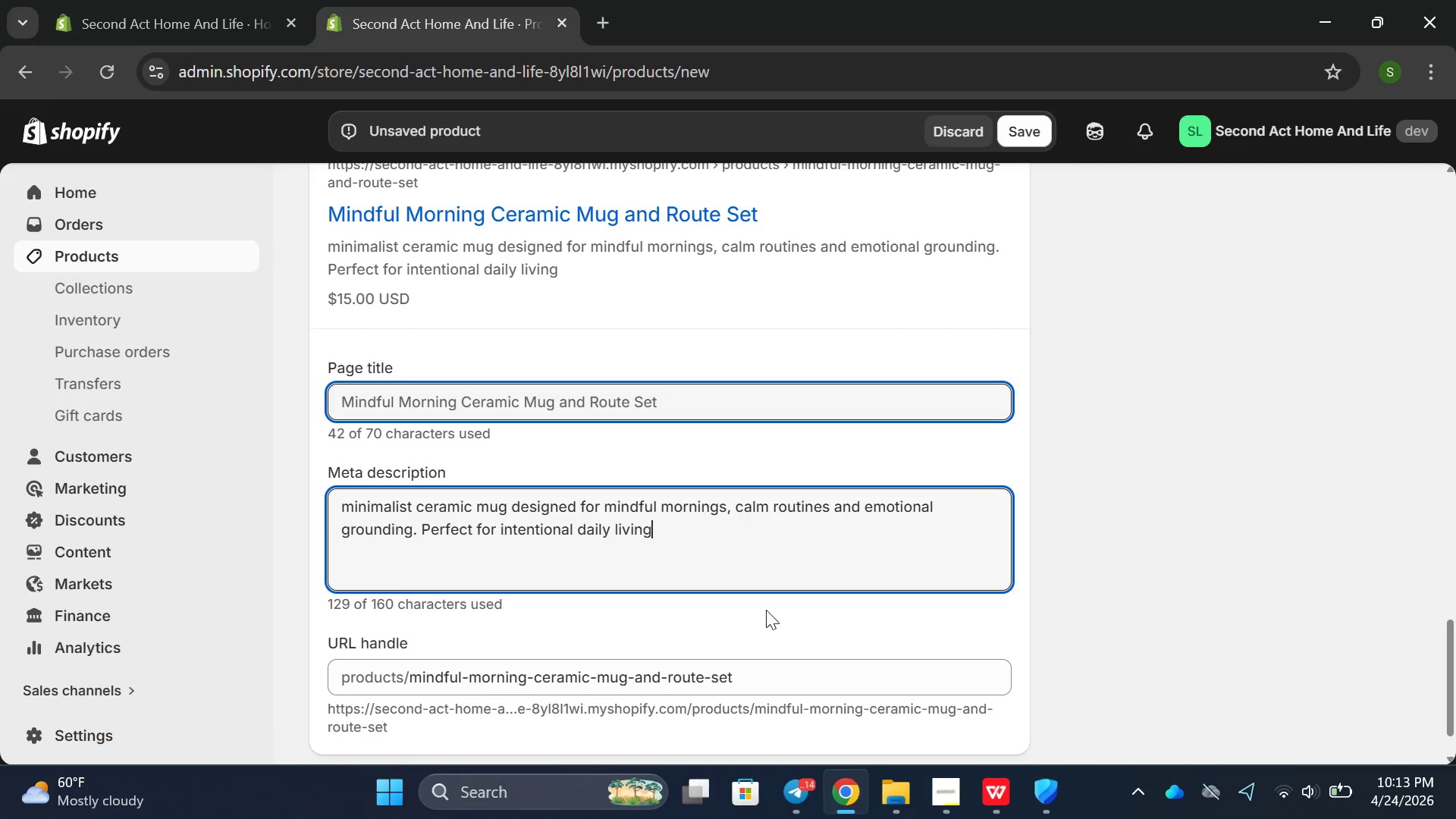 
scroll: coordinate [855, 621], scroll_direction: down, amount: 2.0
 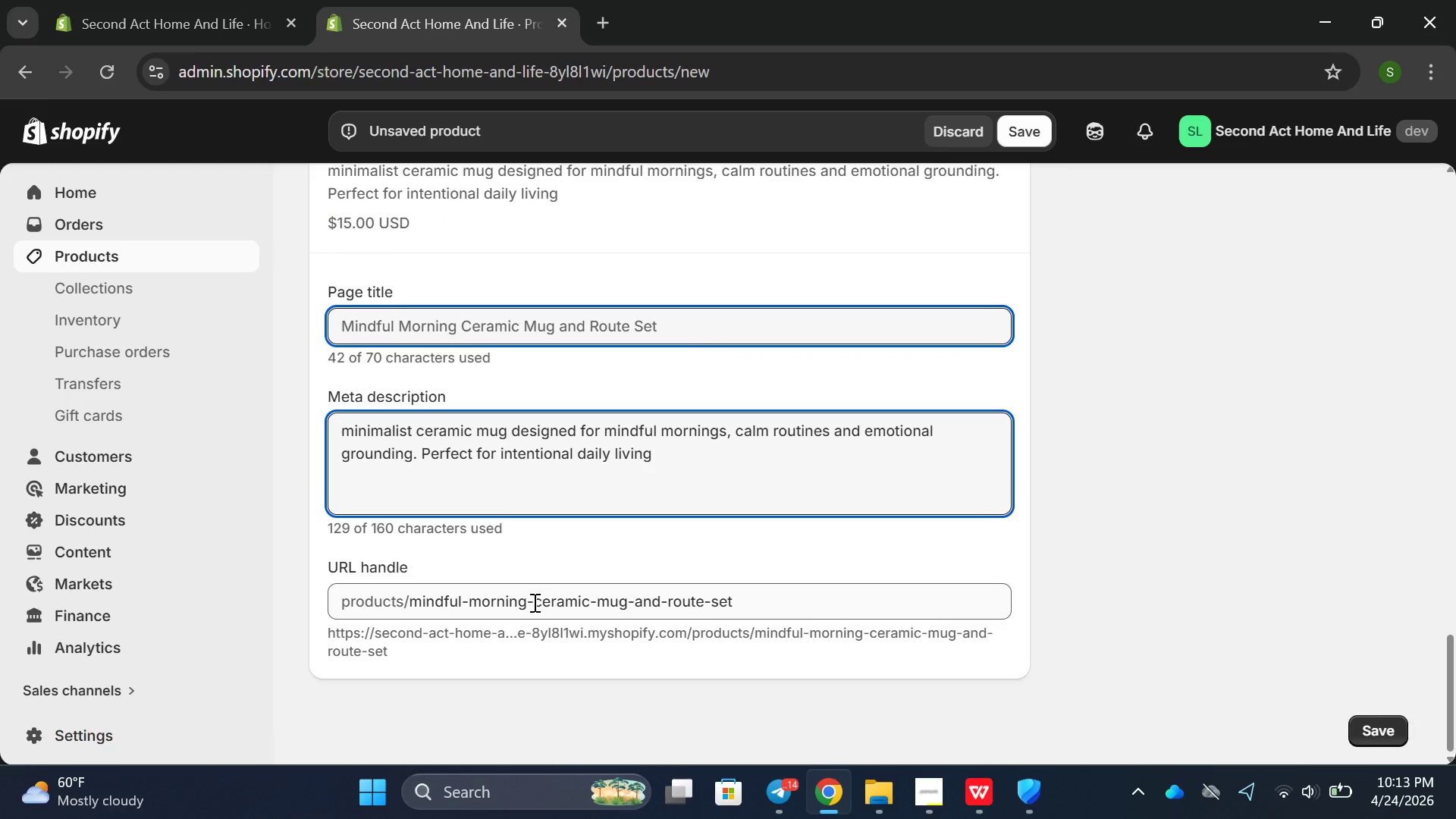 
left_click_drag(start_coordinate=[533, 603], to_coordinate=[436, 613])
 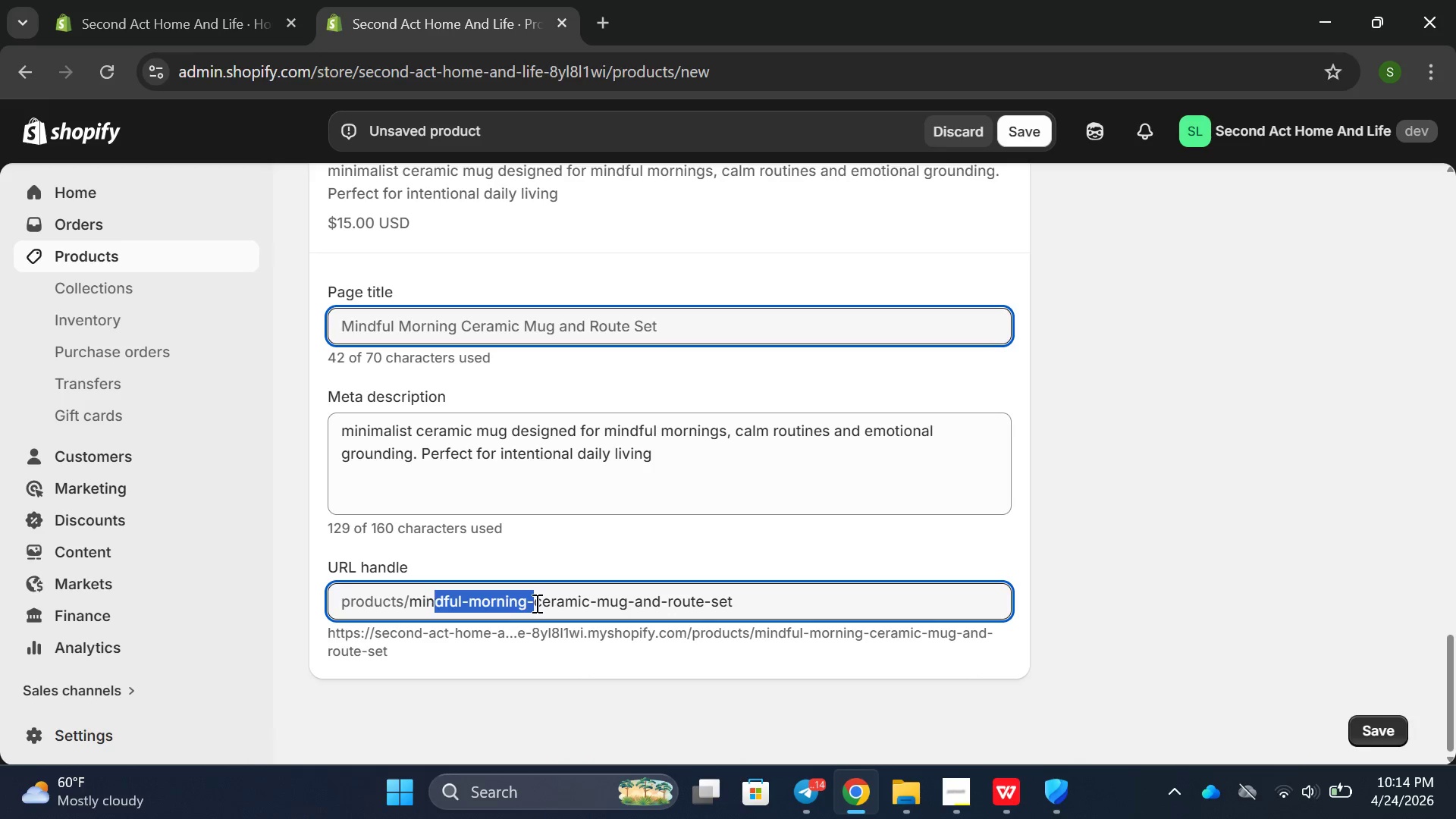 
left_click([710, 533])
 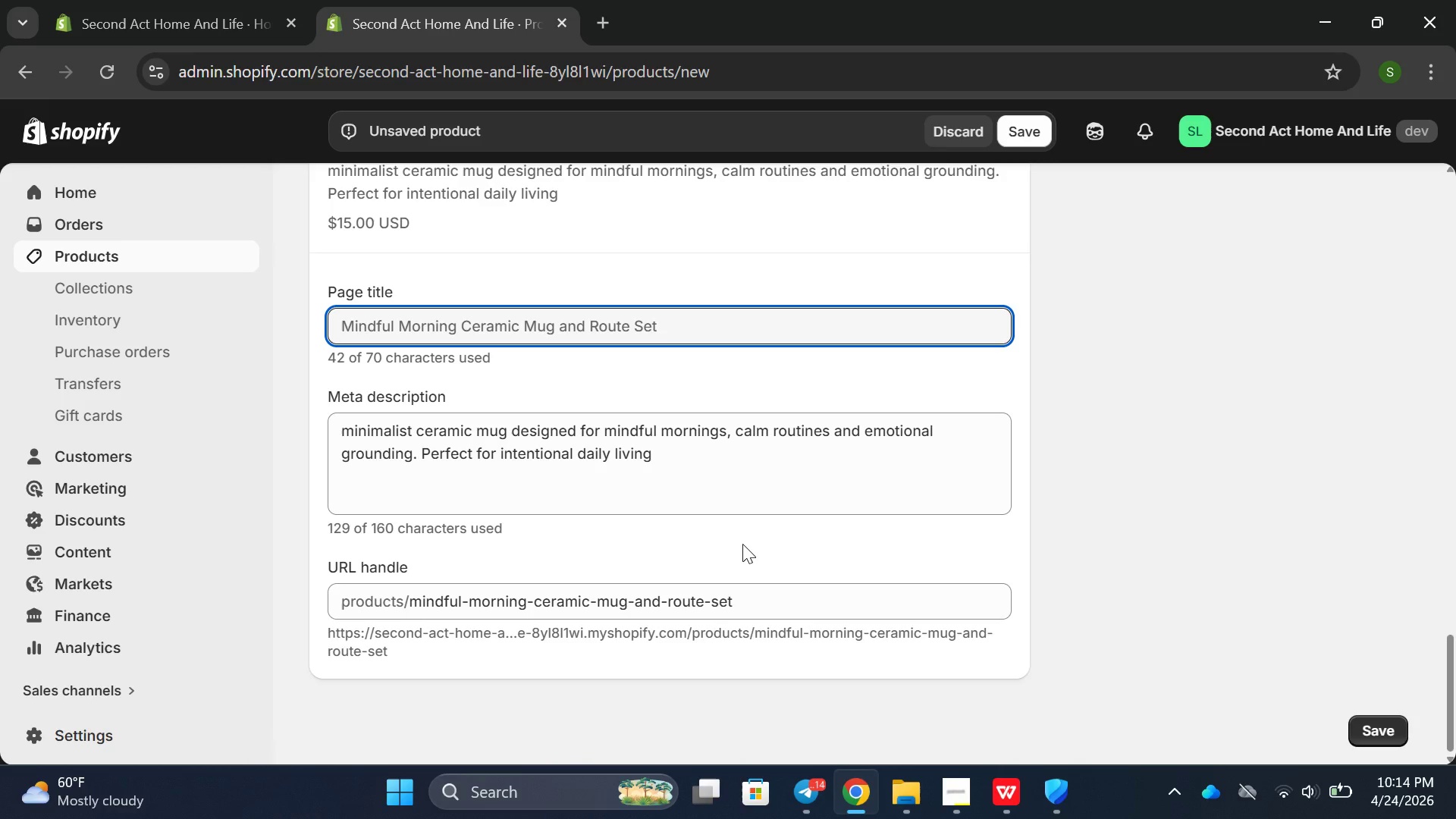 
scroll: coordinate [851, 640], scroll_direction: up, amount: 19.0
 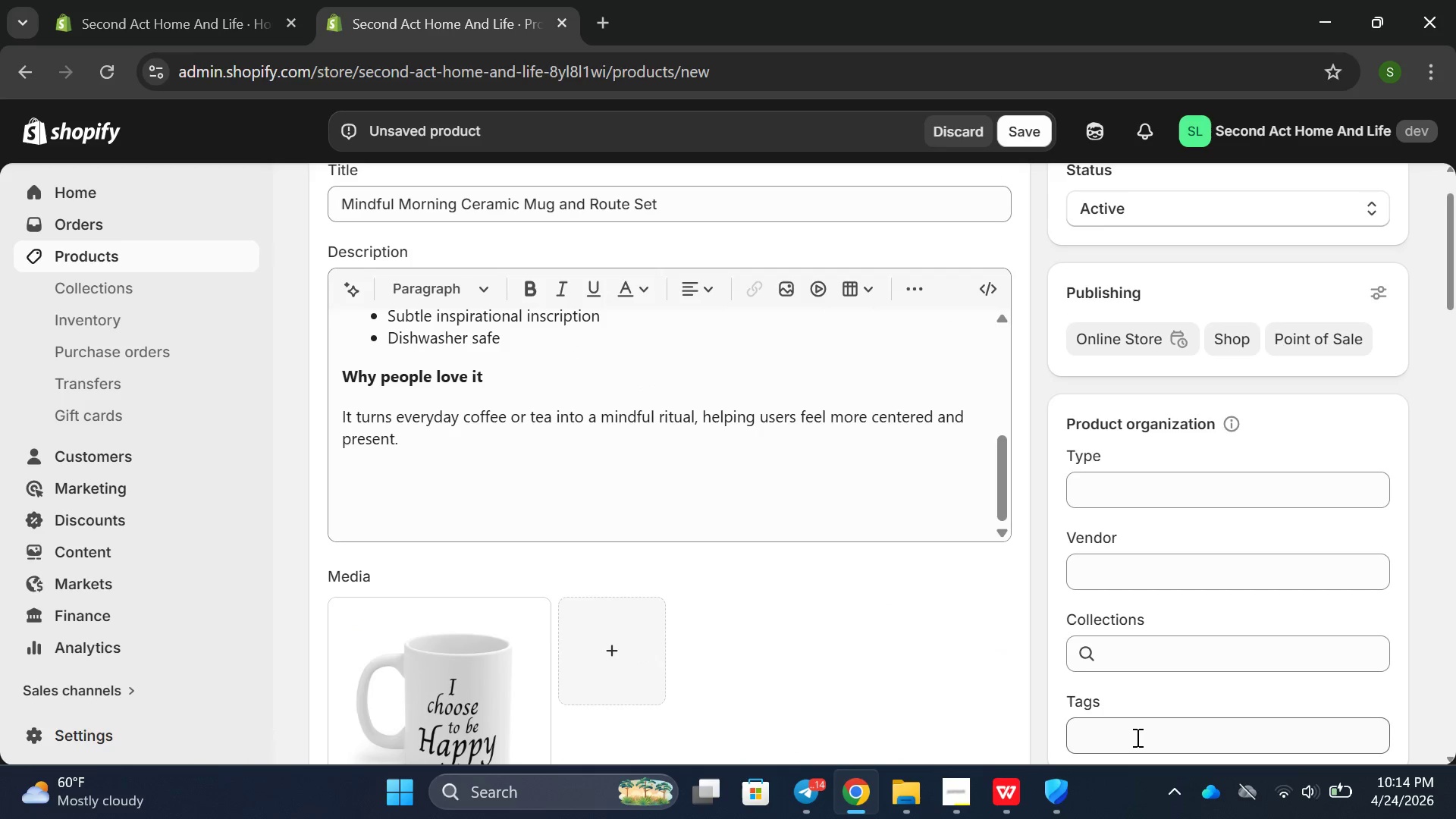 
left_click([1133, 734])
 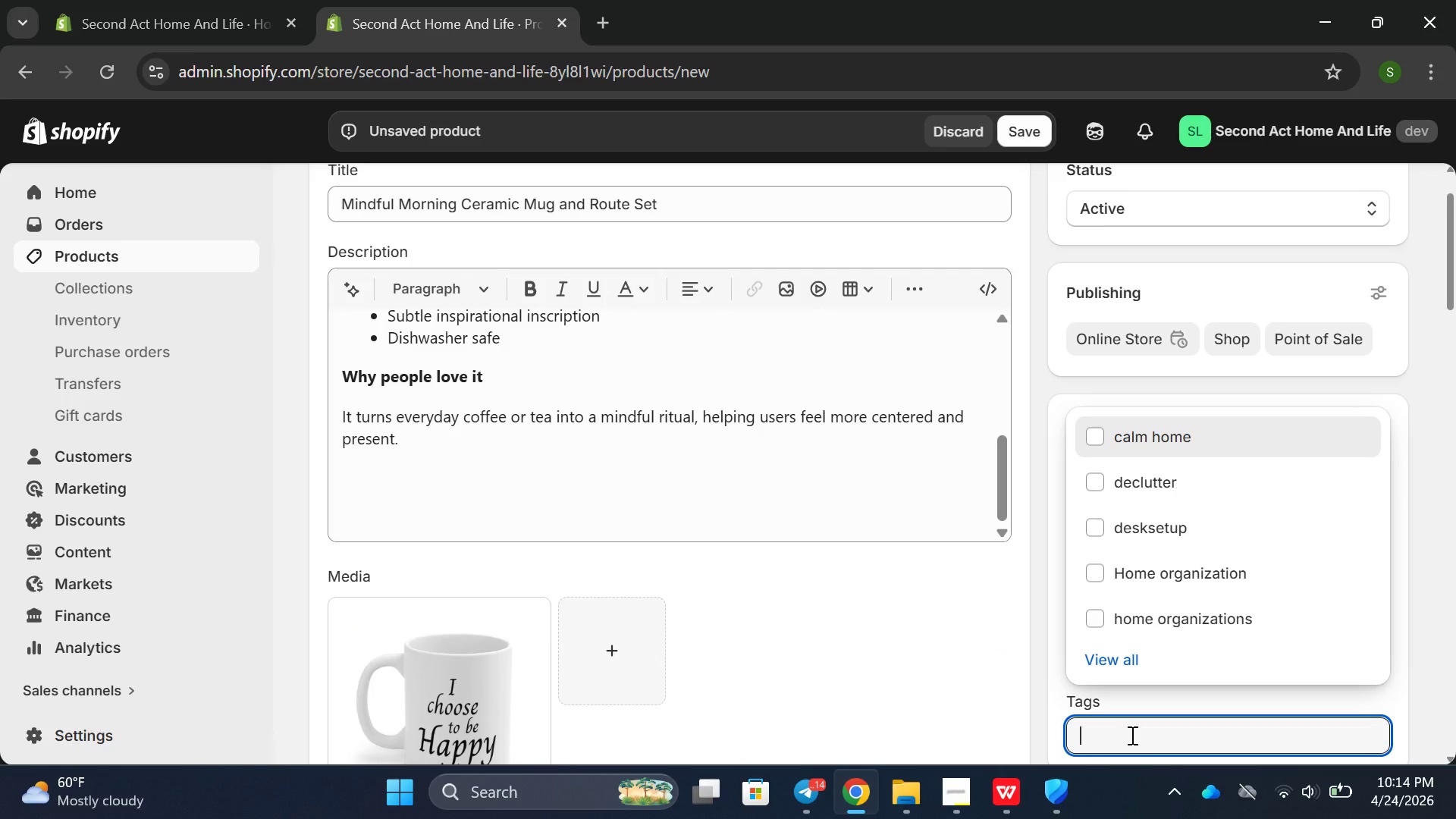 
type(mori)
key(Backspace)
type(ning routines)
 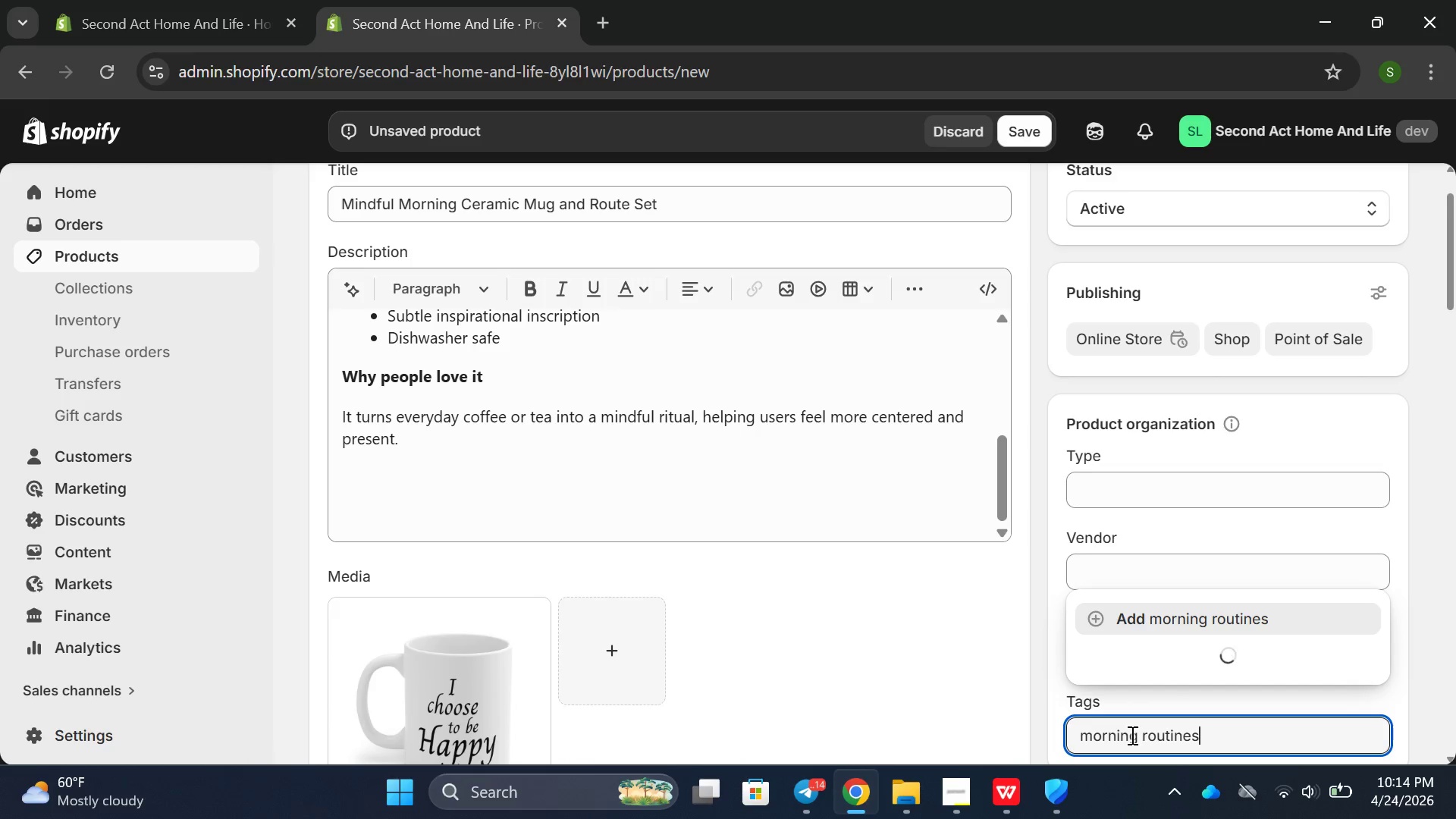 
type(, mindfulness )
key(Backspace)
type(, self care cam)
key(Backspace)
type(lm livinf)
key(Backspace)
type(g ritual.)
 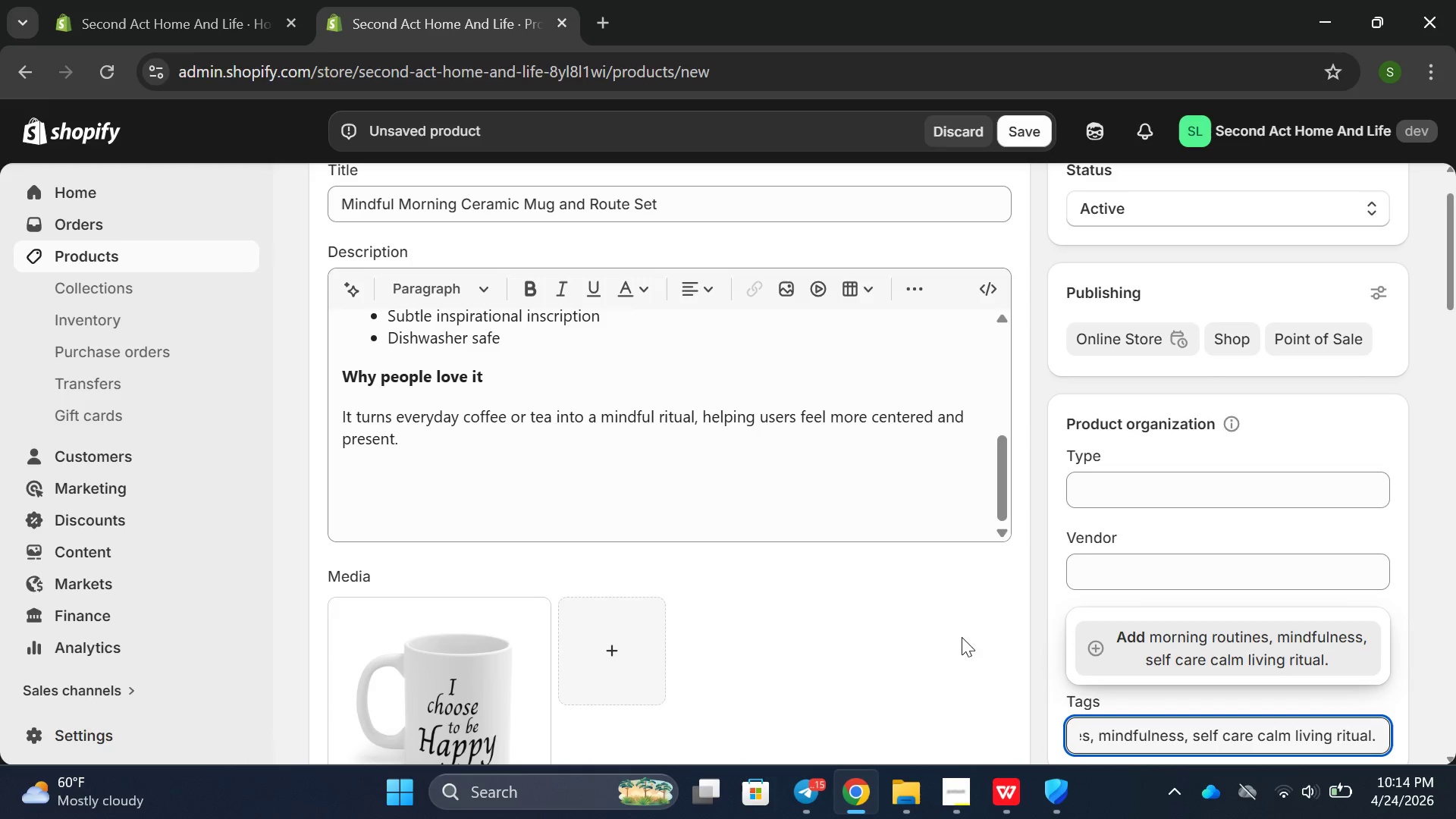 
scroll: coordinate [1119, 612], scroll_direction: down, amount: 2.0
 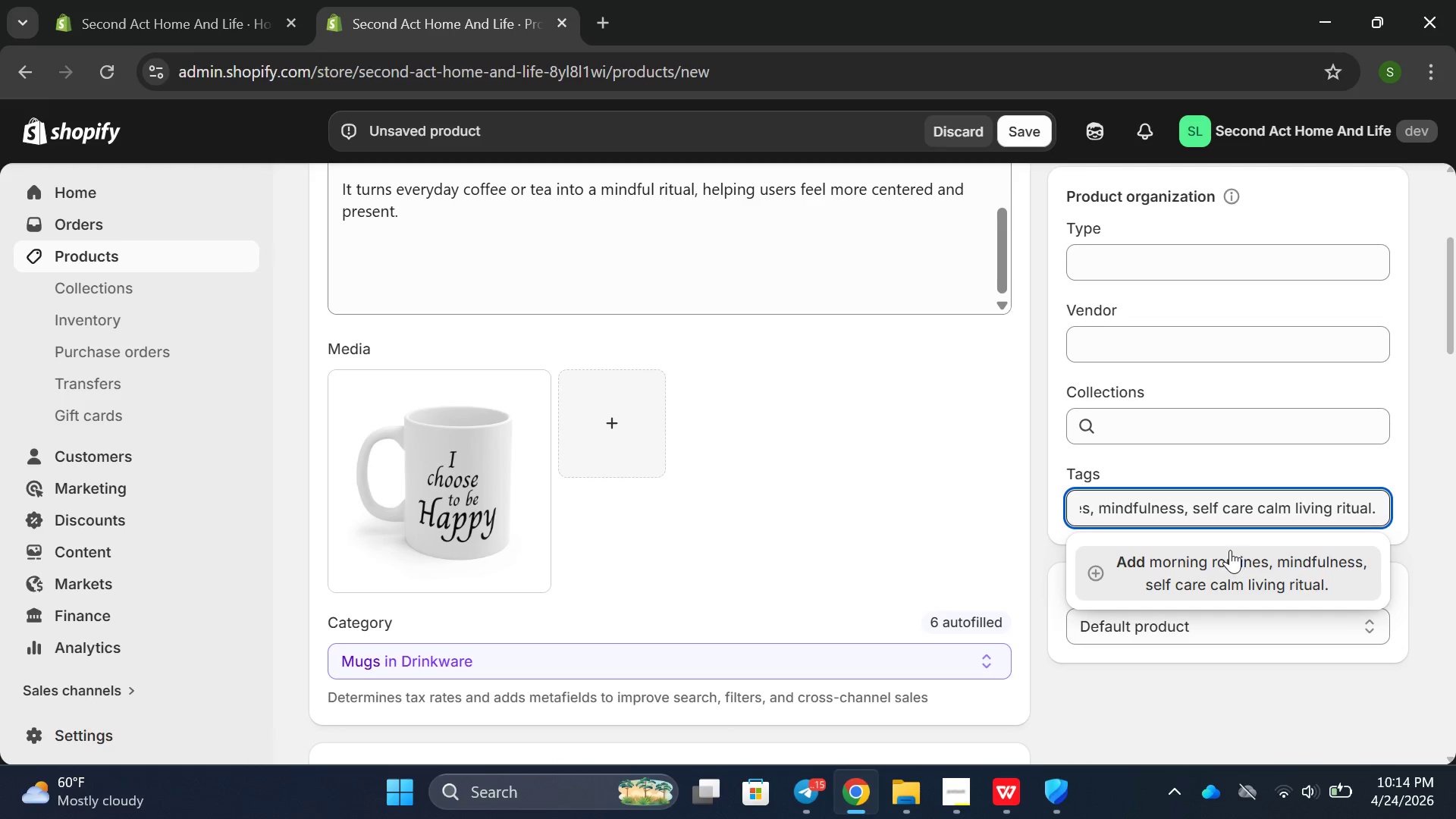 
key(Enter)
 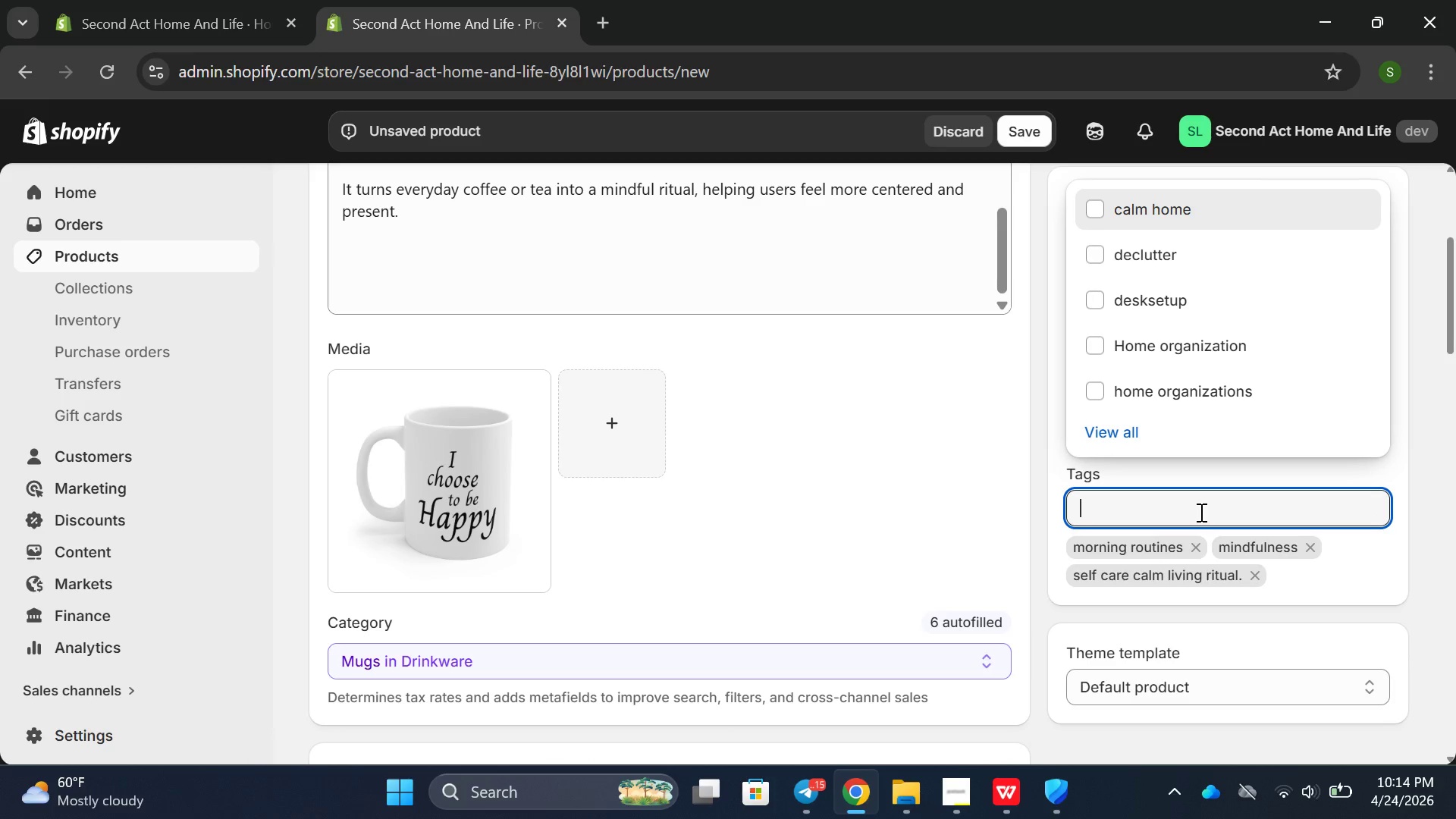 
wait(7.66)
 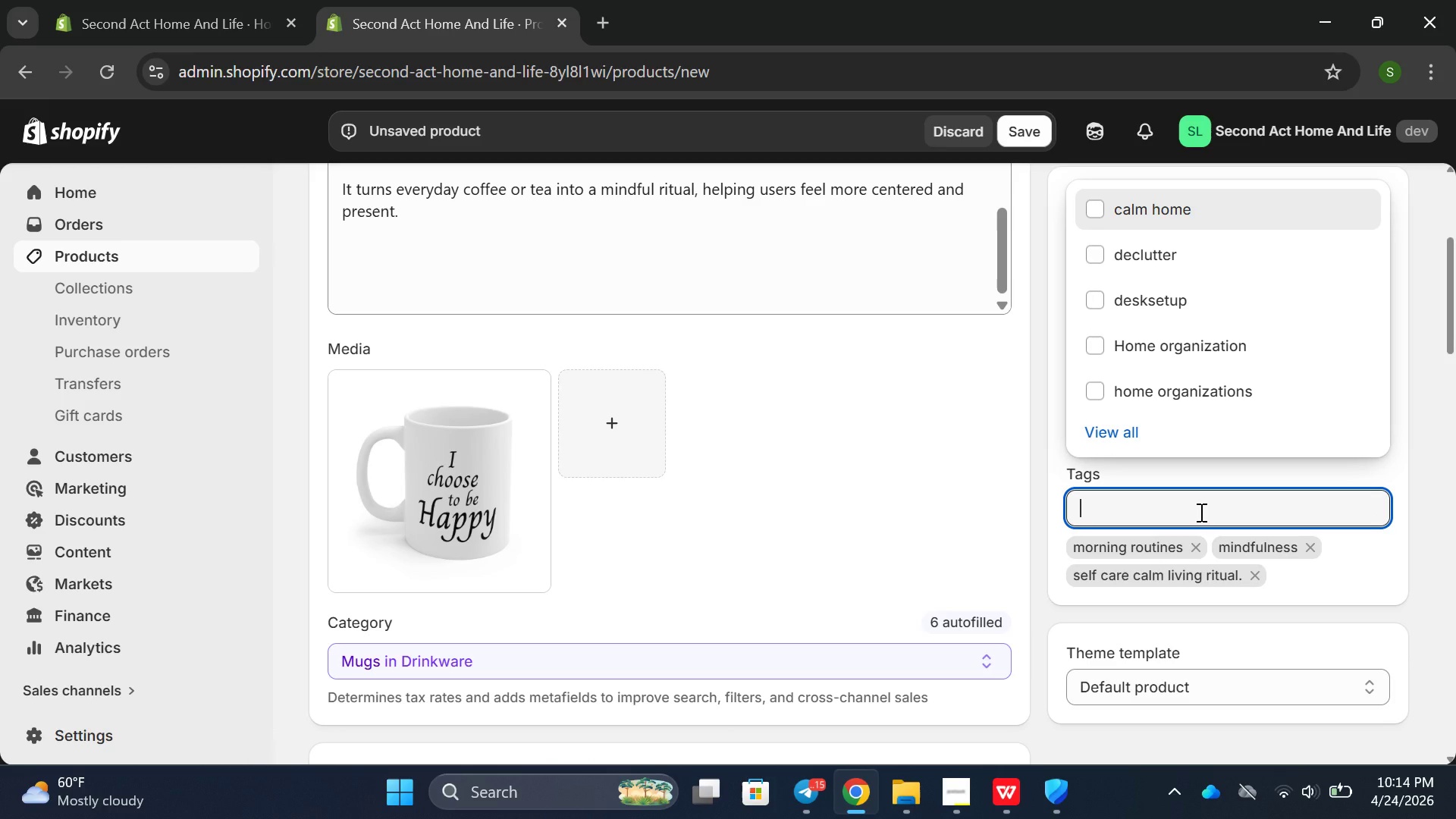 
left_click([1140, 582])
 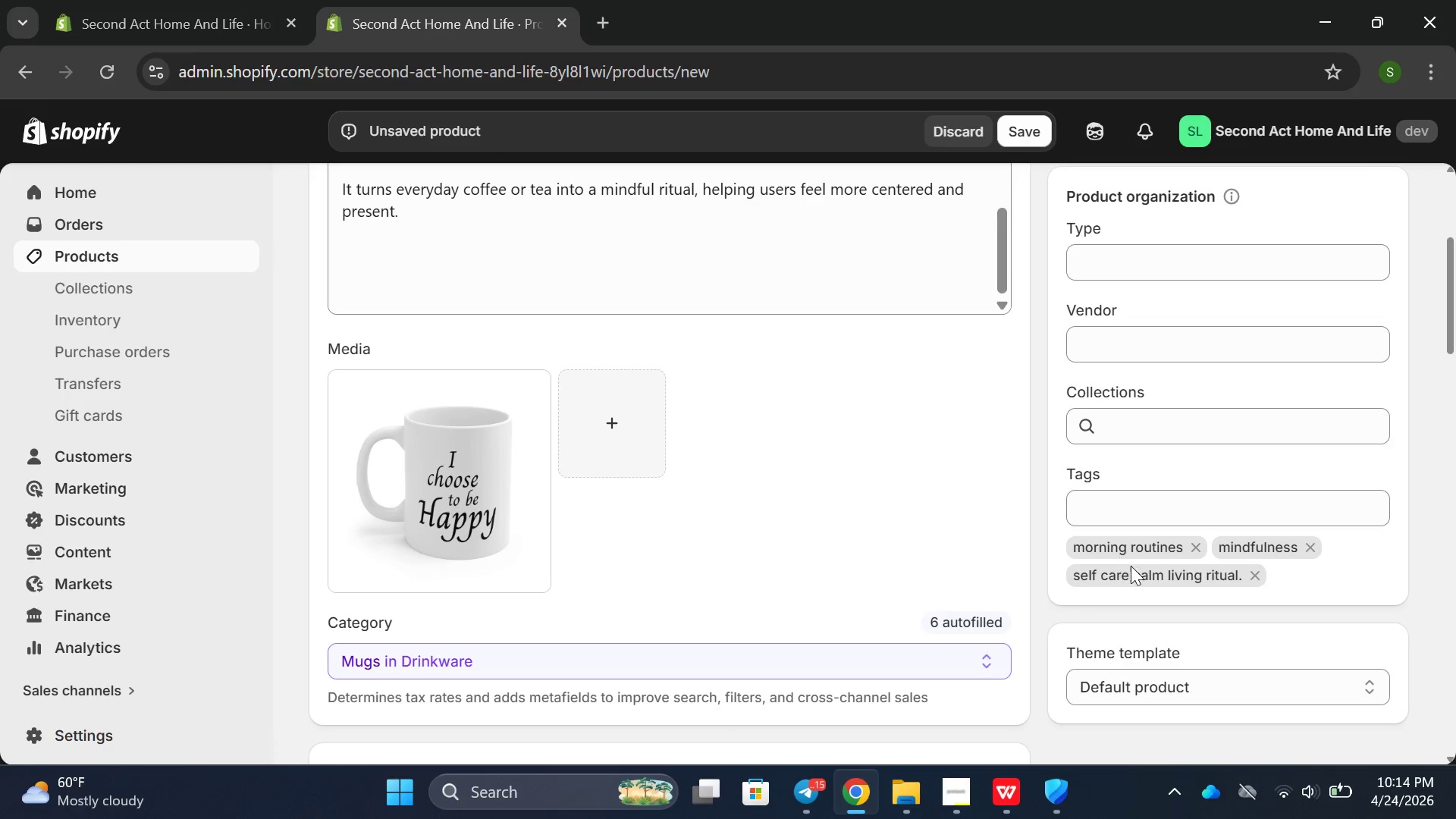 
left_click([1132, 568])
 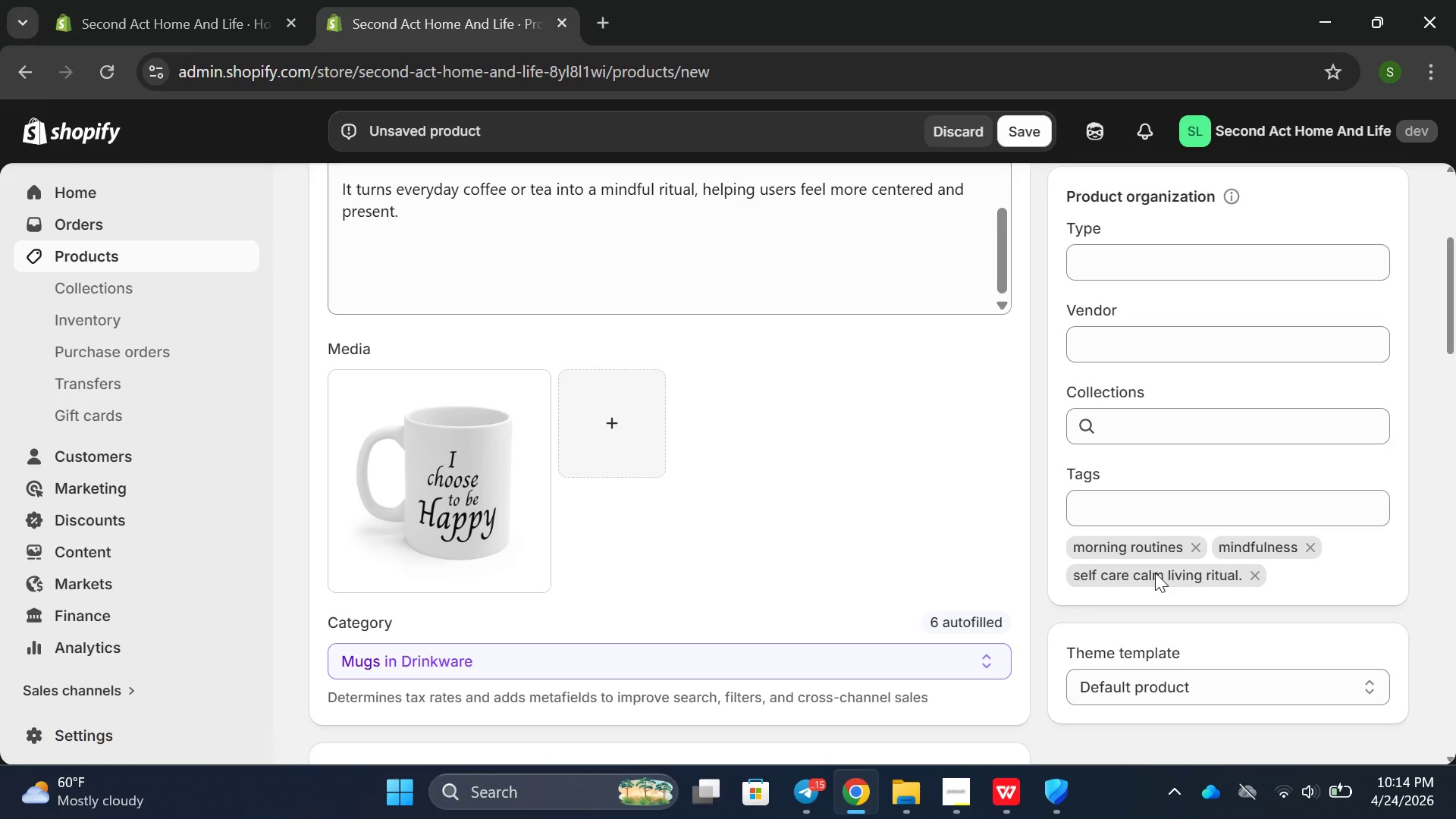 
double_click([1155, 573])
 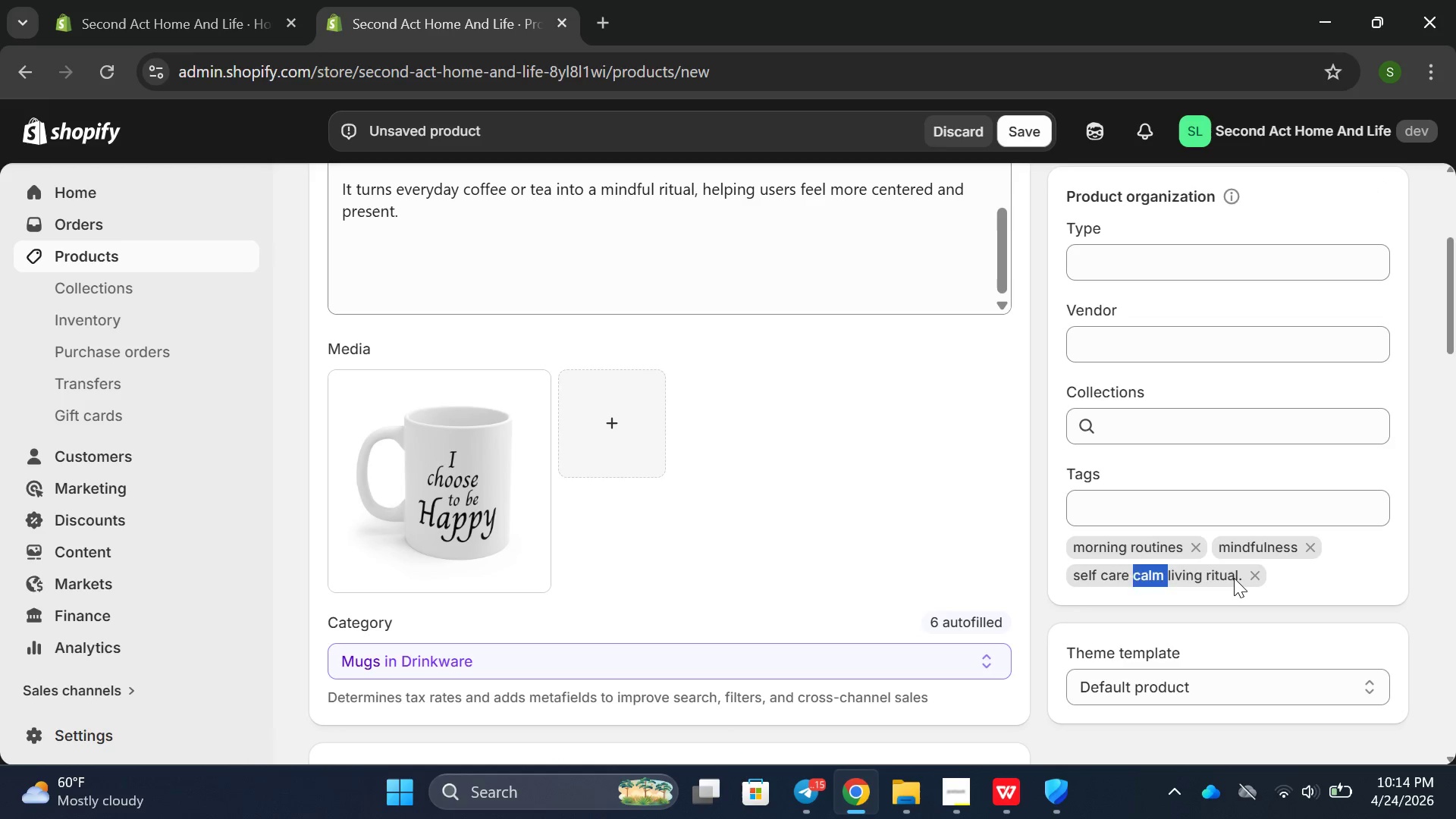 
double_click([1234, 578])
 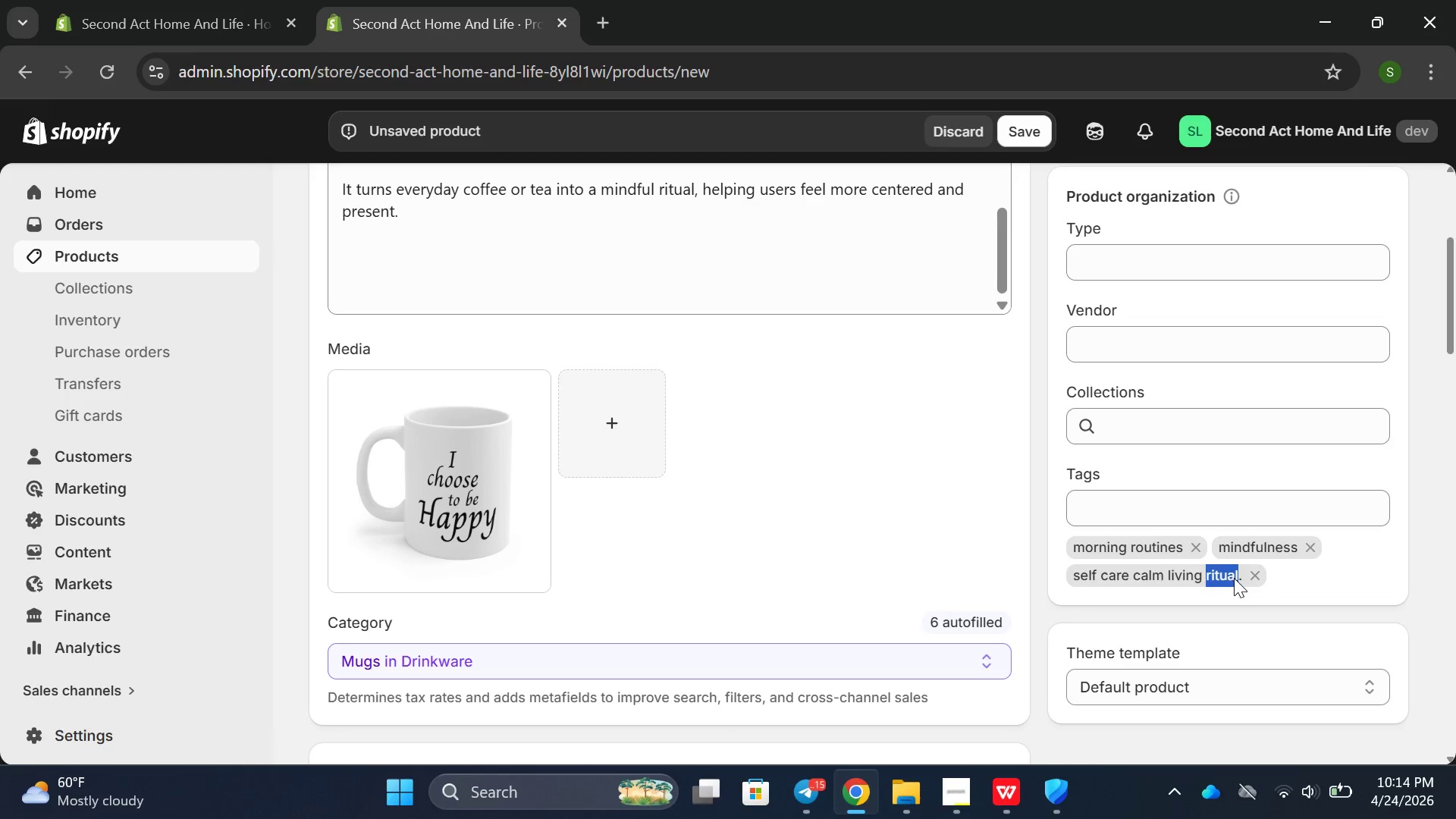 
triple_click([1234, 578])
 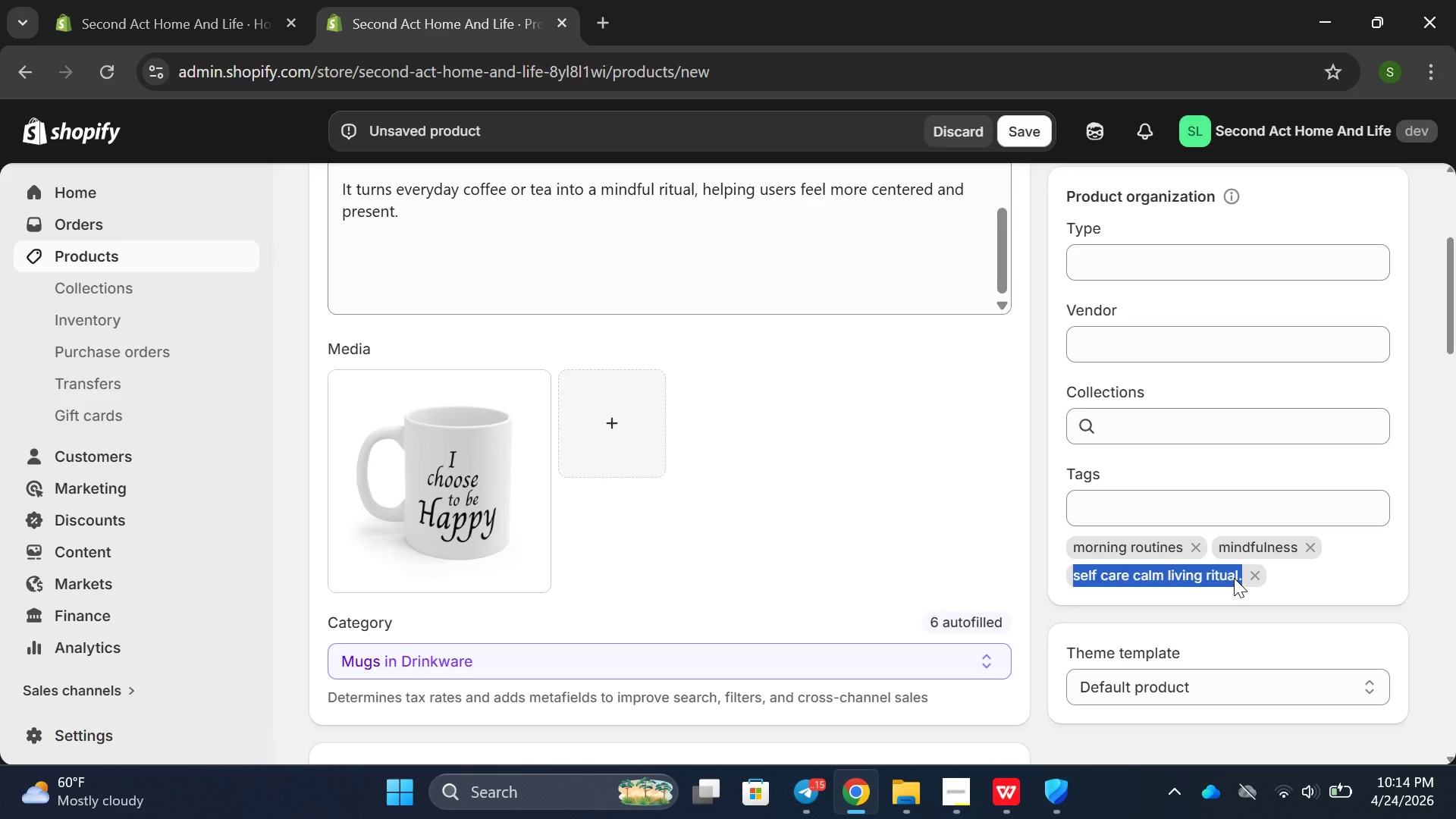 
key(Control+C)
 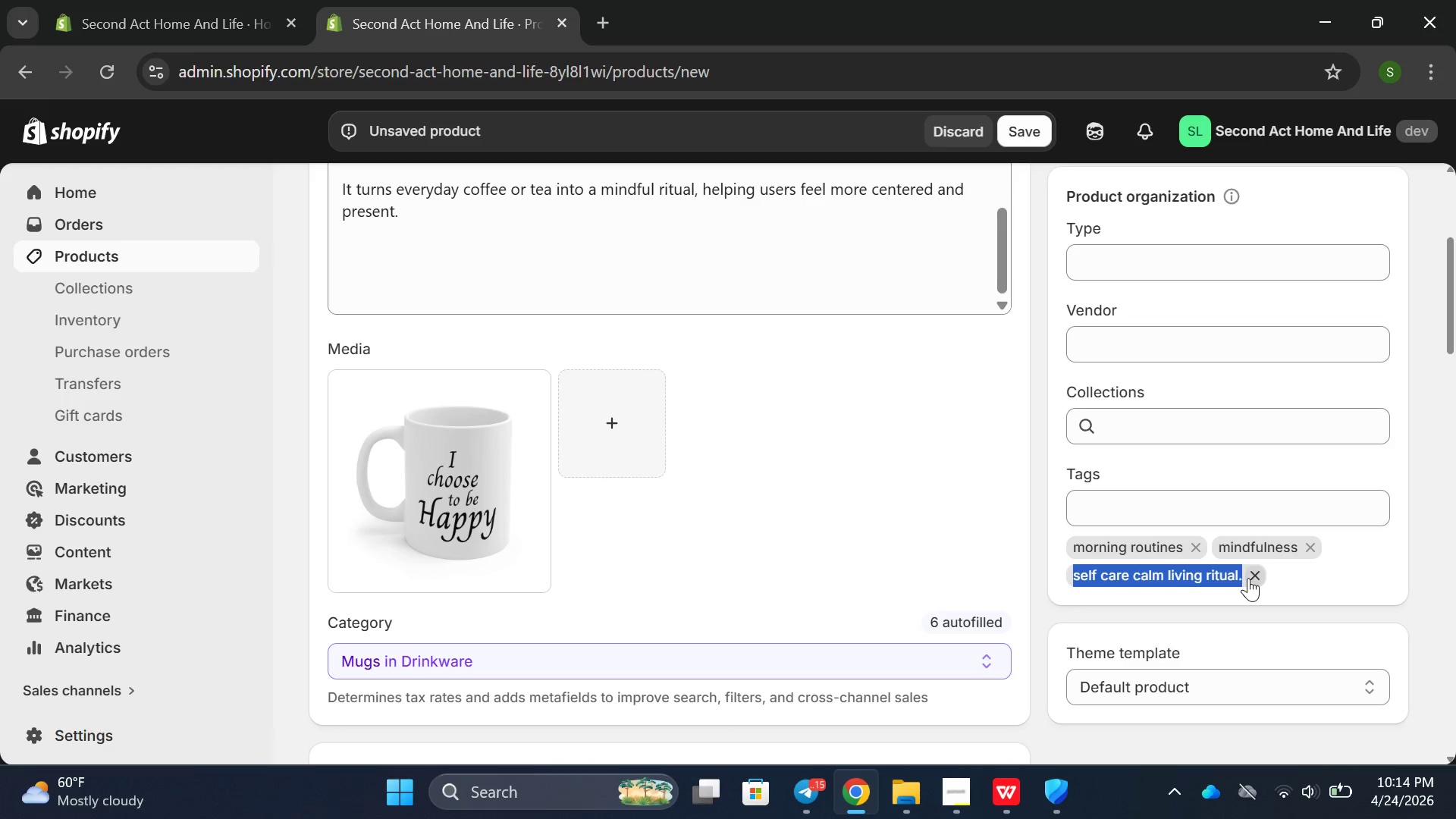 
left_click([1257, 574])
 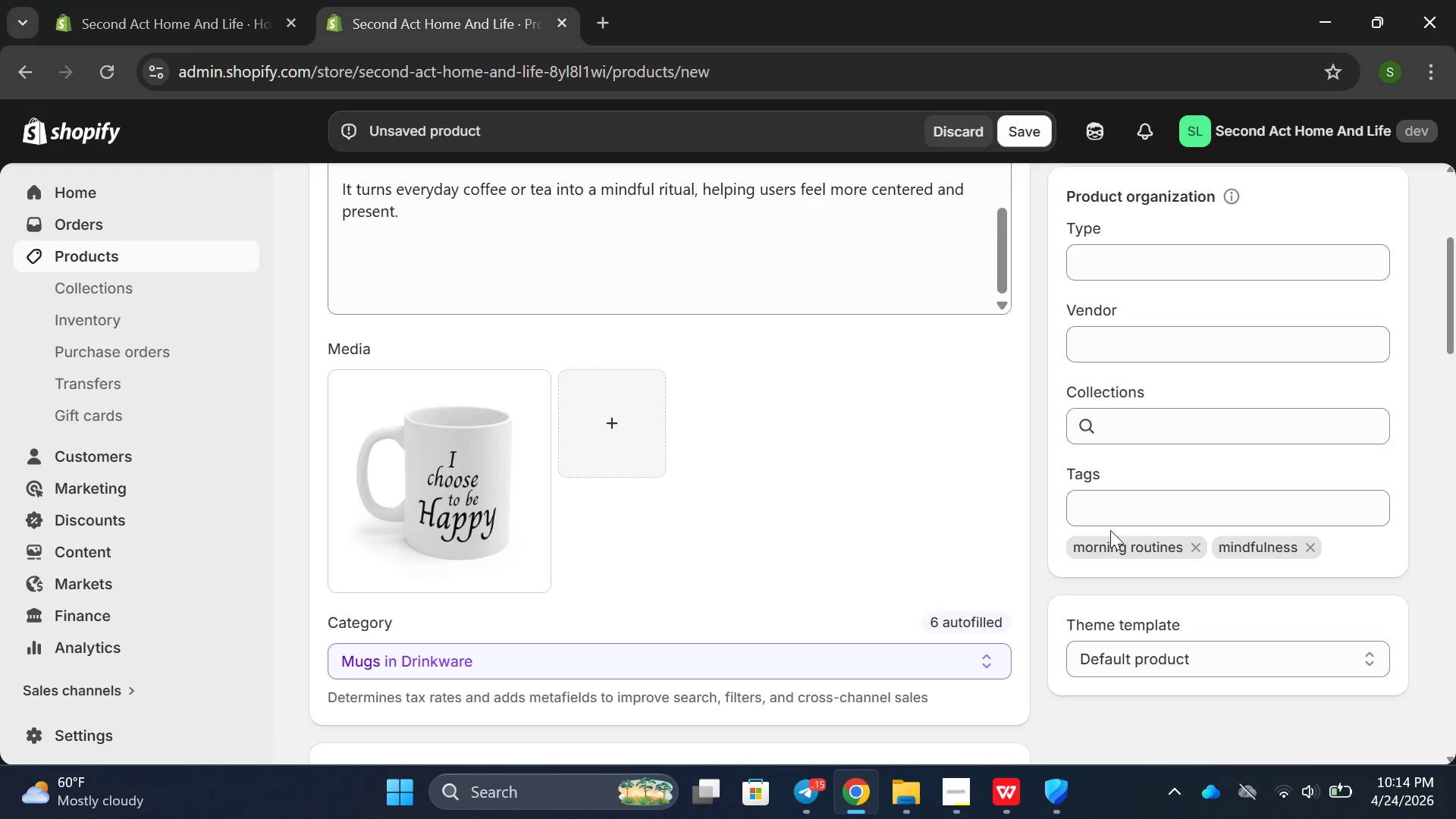 
left_click([1178, 506])
 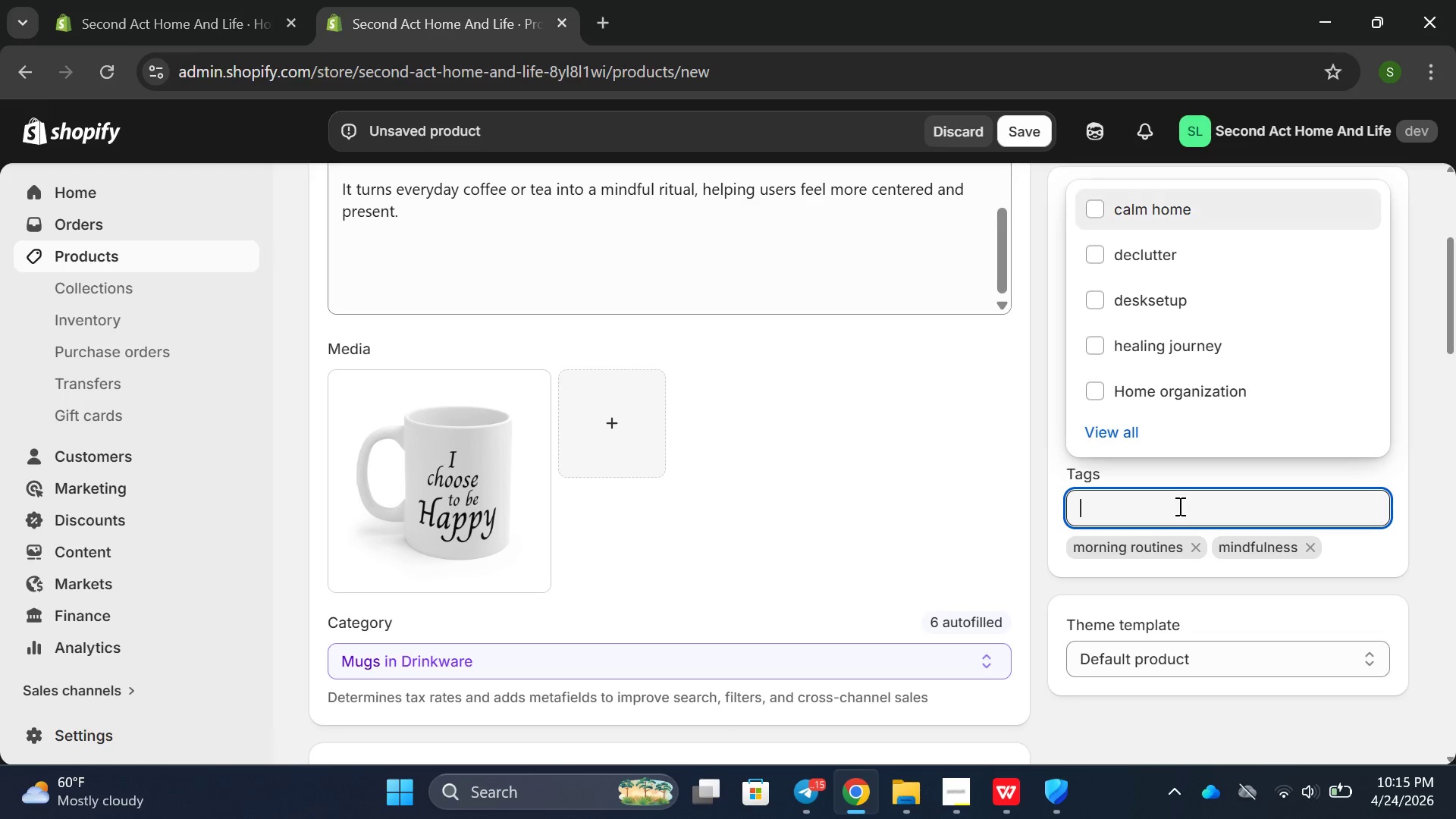 
key(Control+V)
 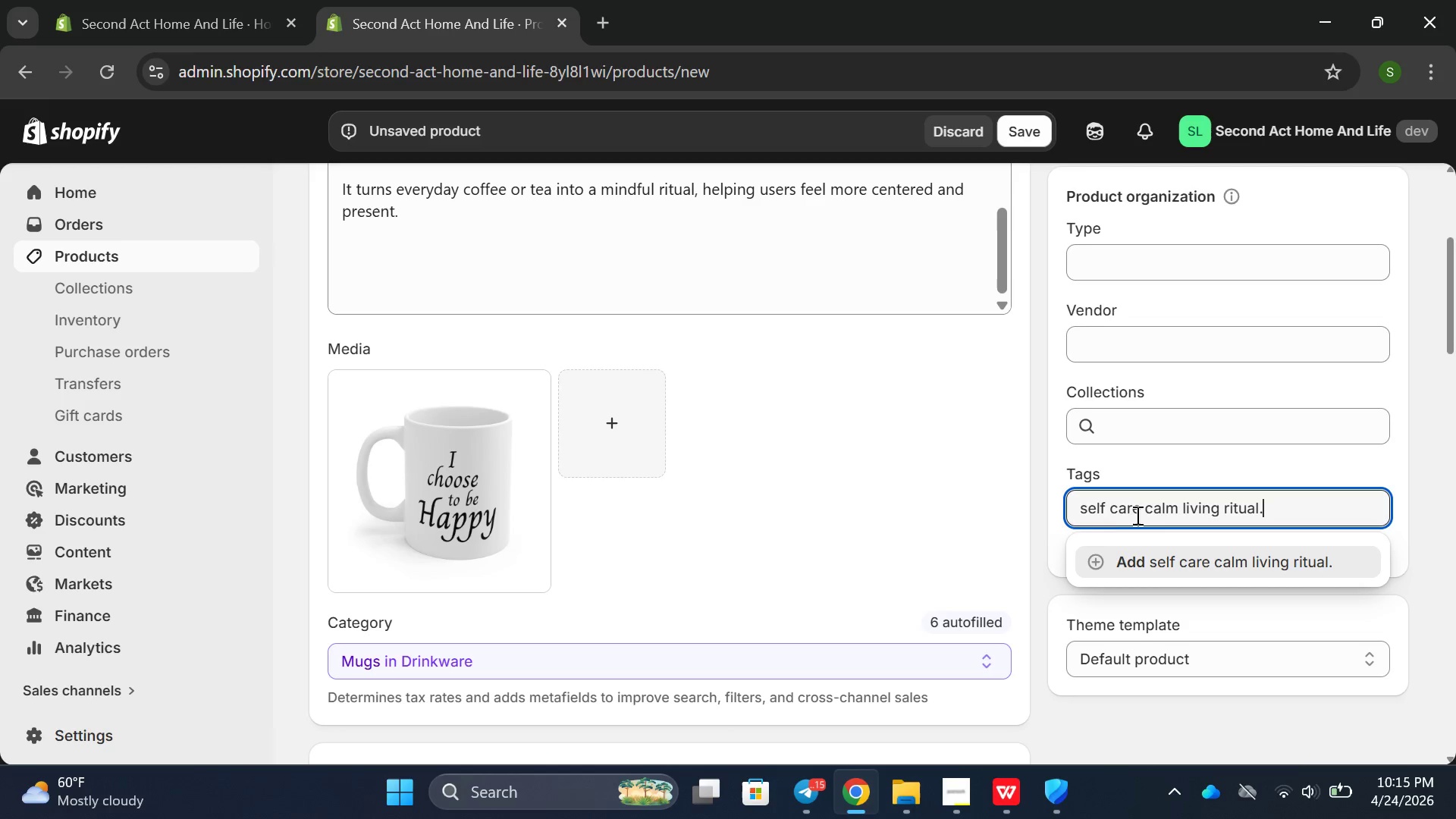 
left_click([1141, 513])
 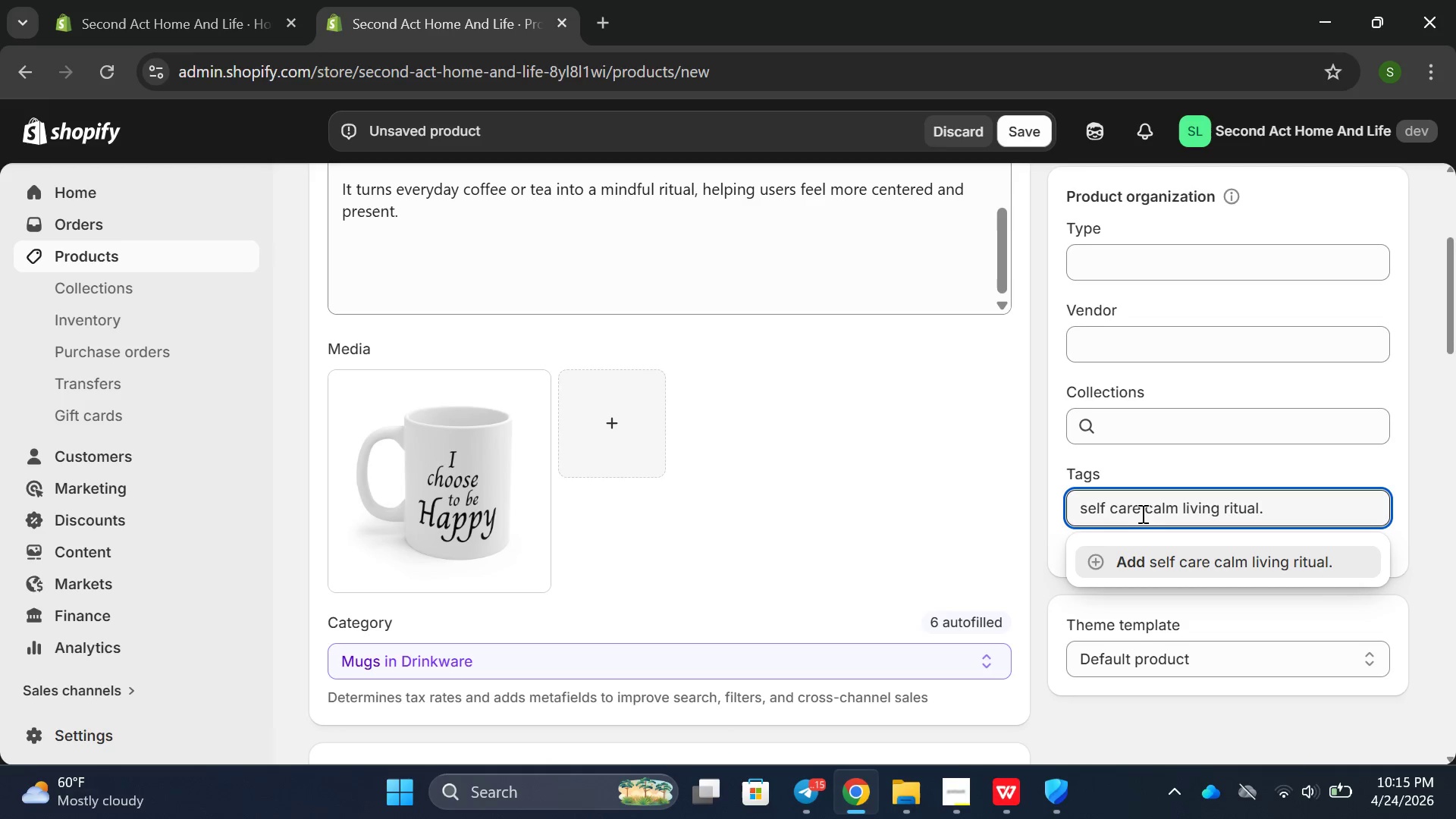 
key(Comma)
 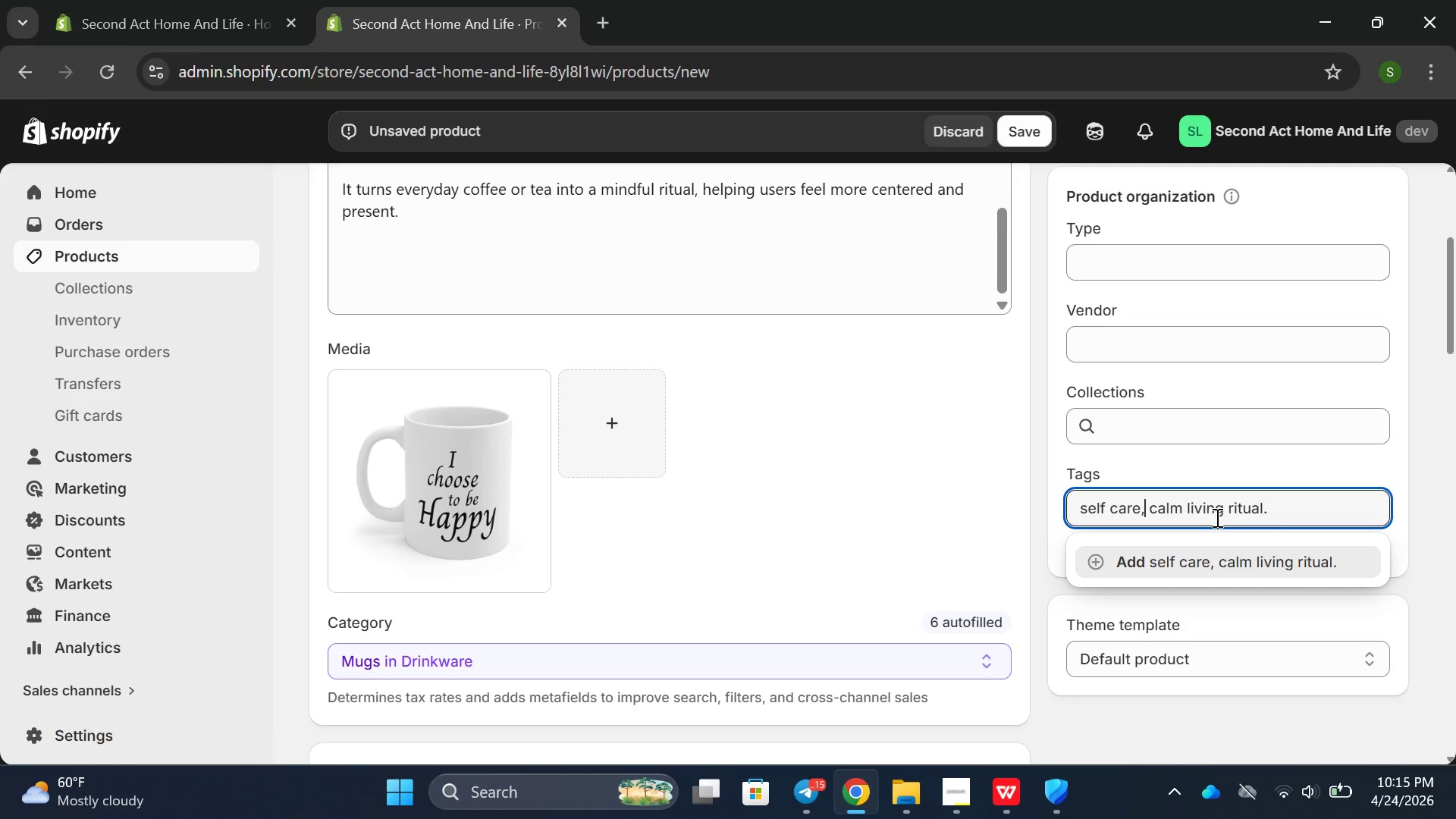 
left_click([1224, 516])
 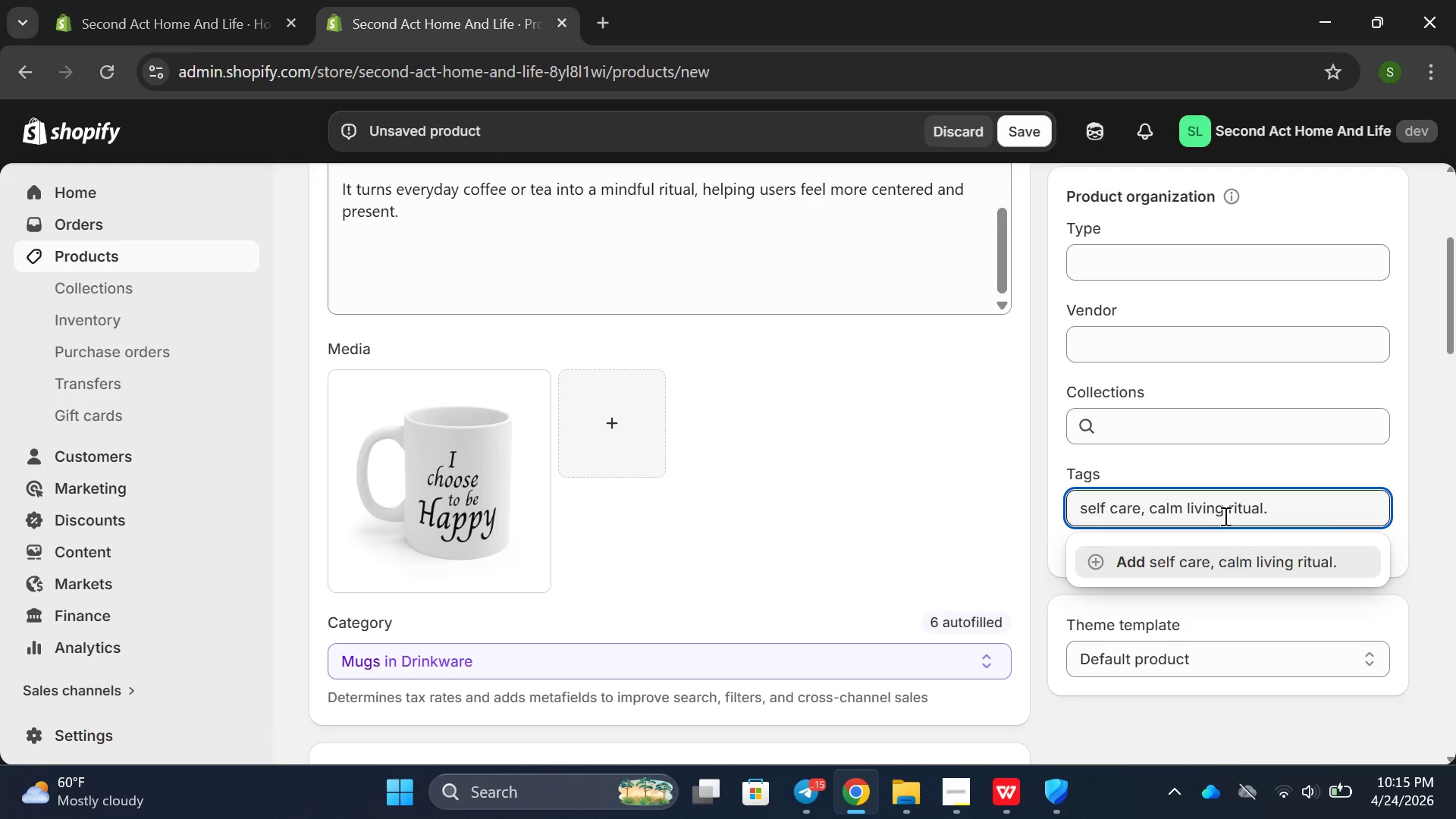 
key(Comma)
 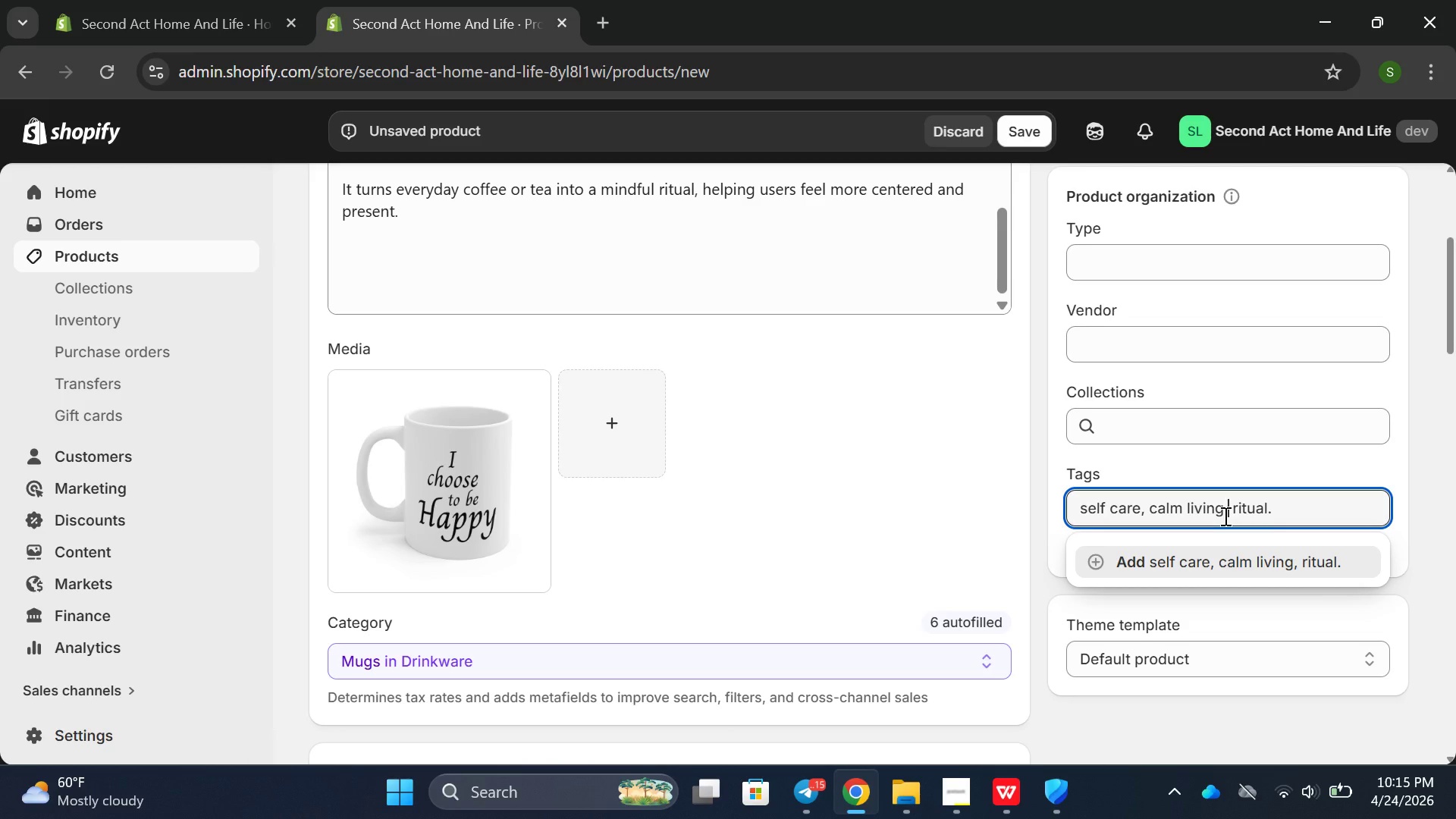 
key(Enter)
 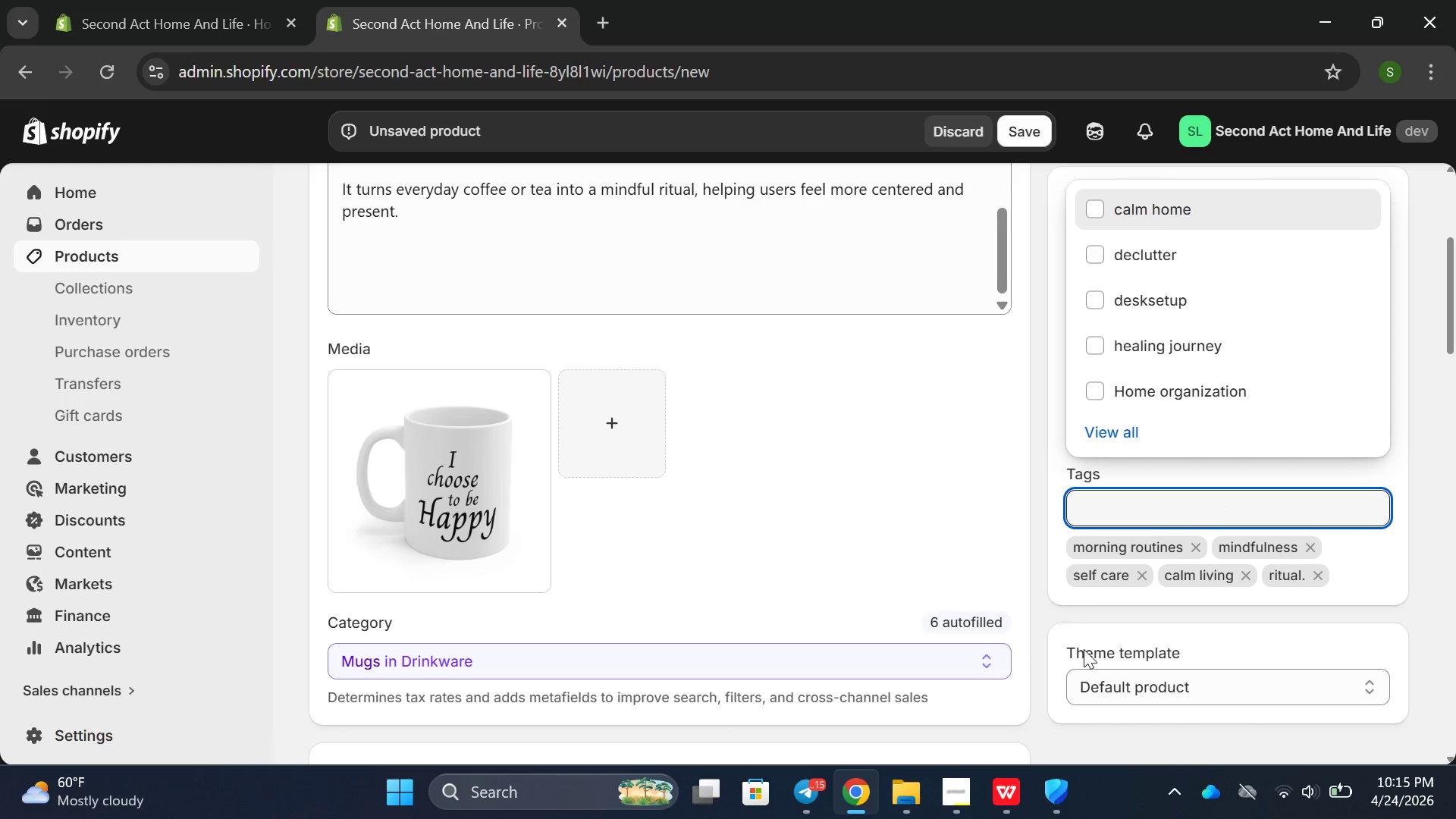 
left_click([1046, 701])
 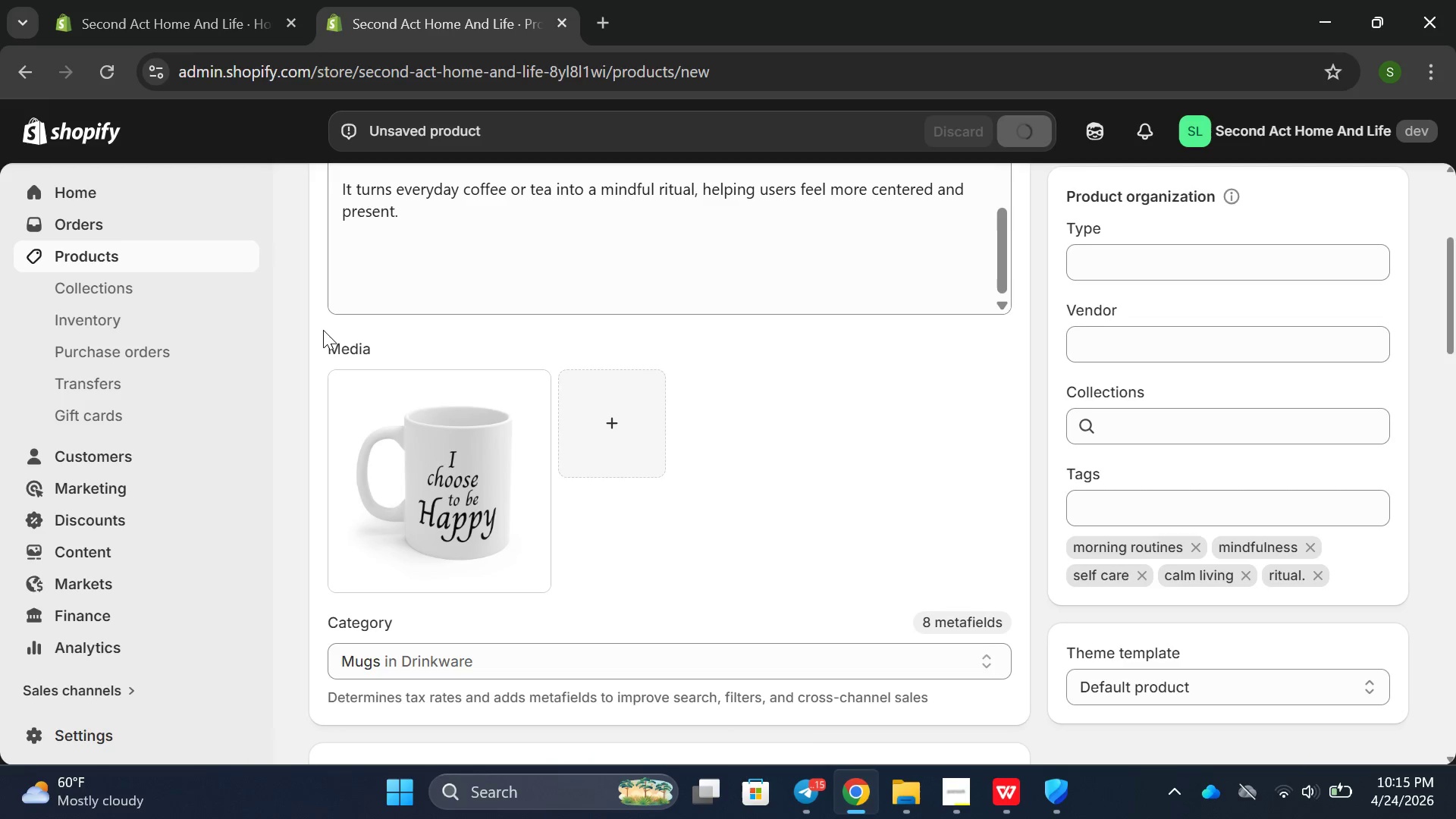 
wait(13.11)
 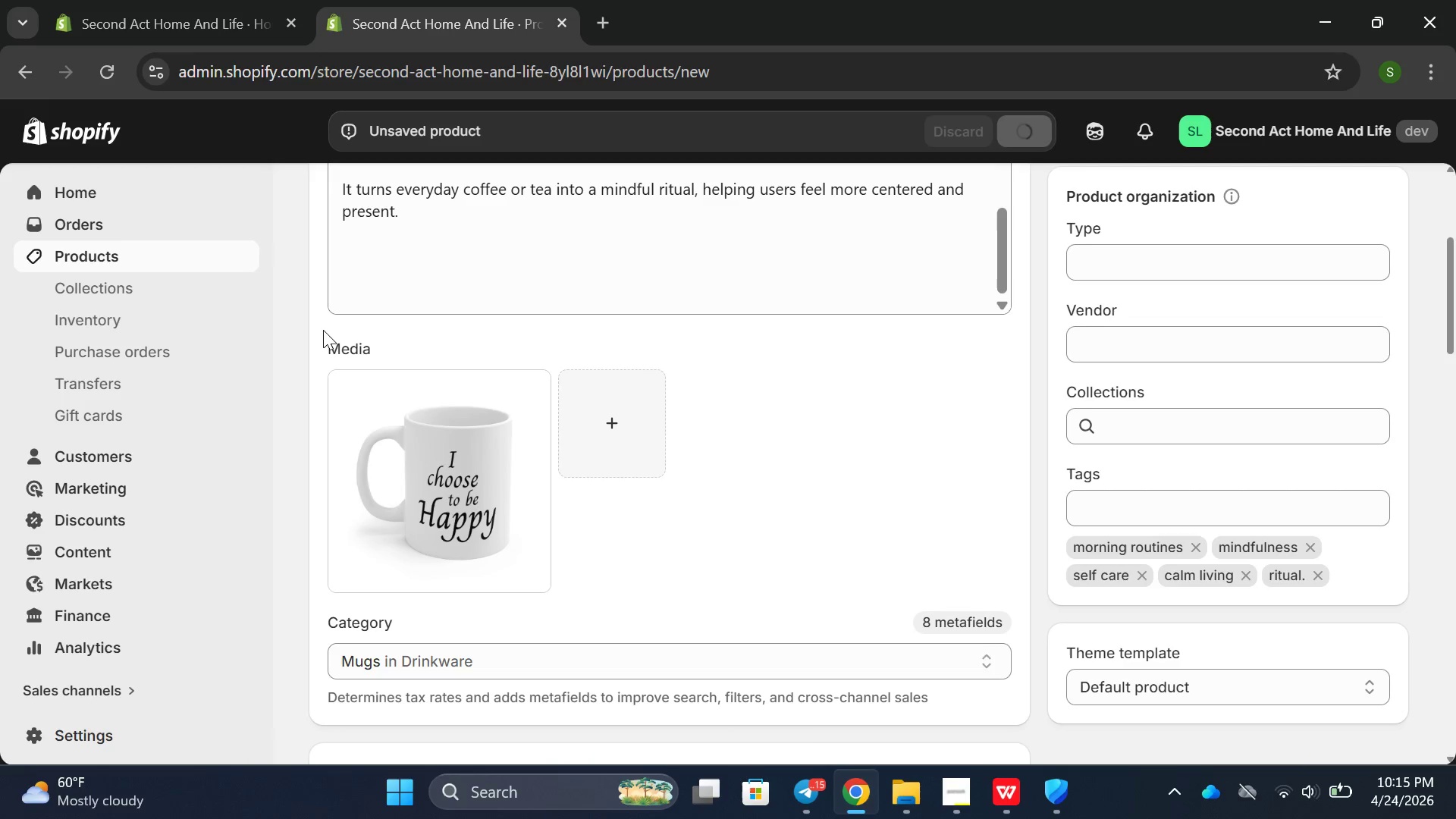 
left_click([964, 789])
 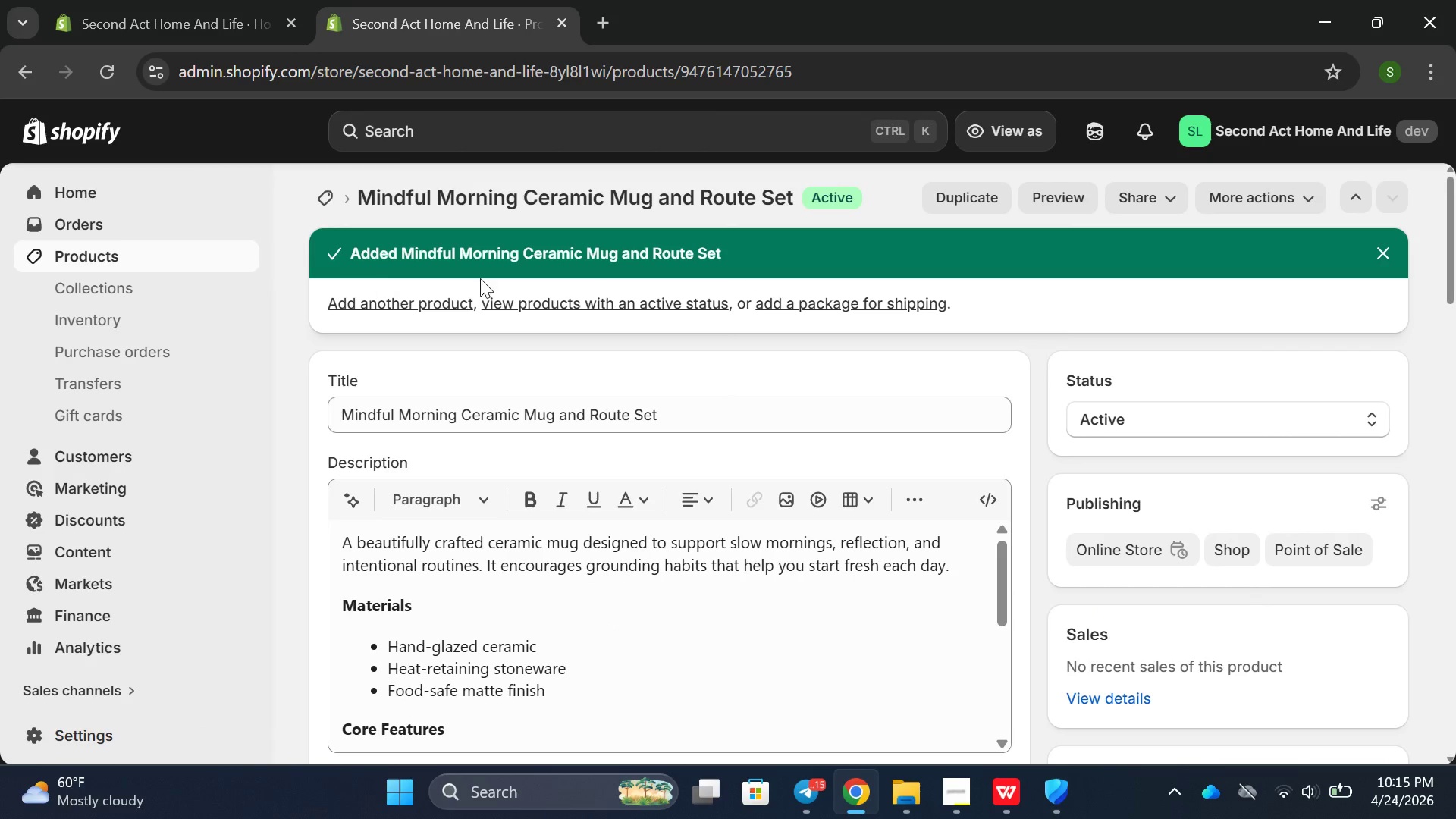 
wait(6.59)
 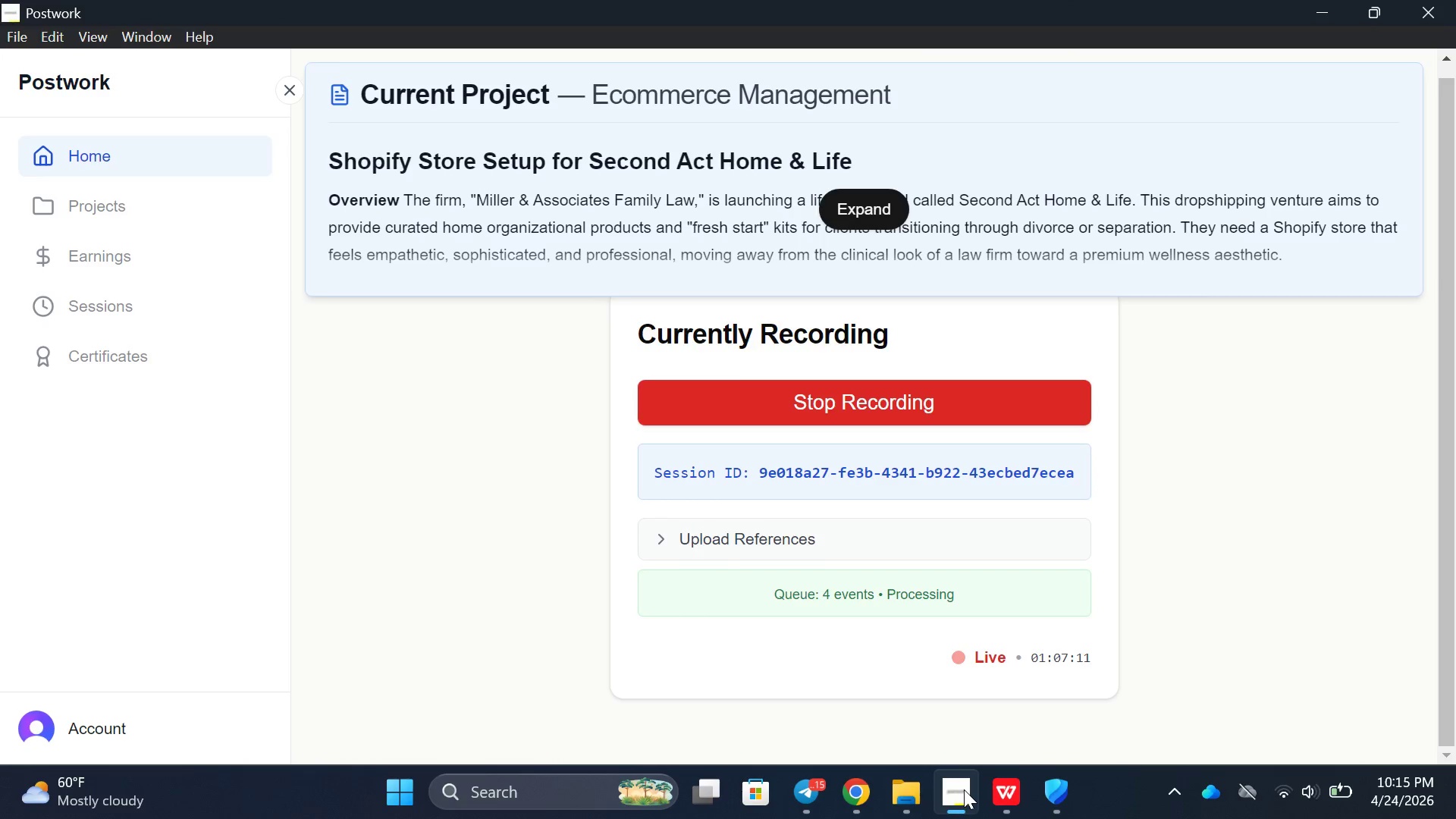 
scroll: coordinate [737, 556], scroll_direction: down, amount: 2.0
 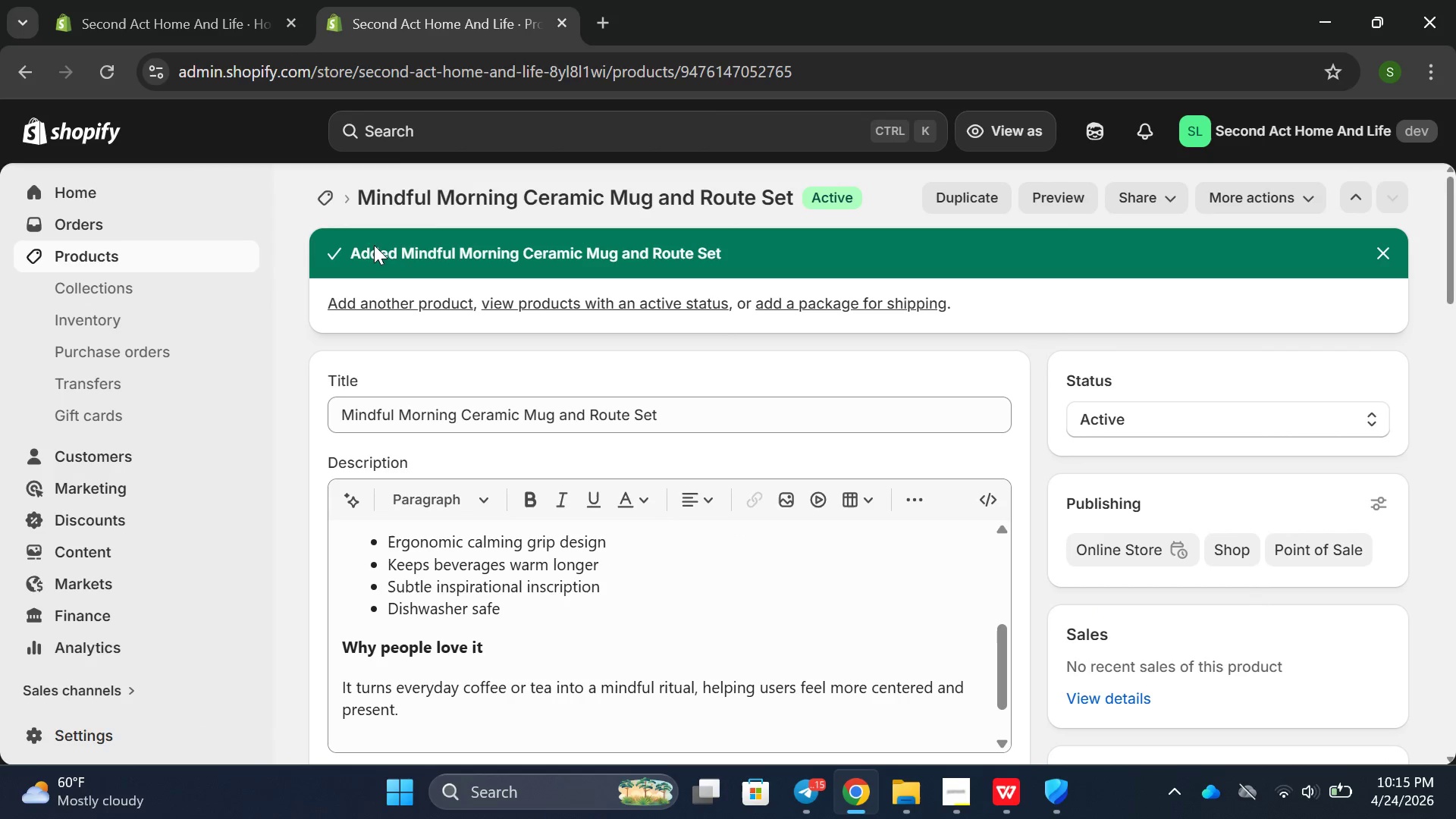 